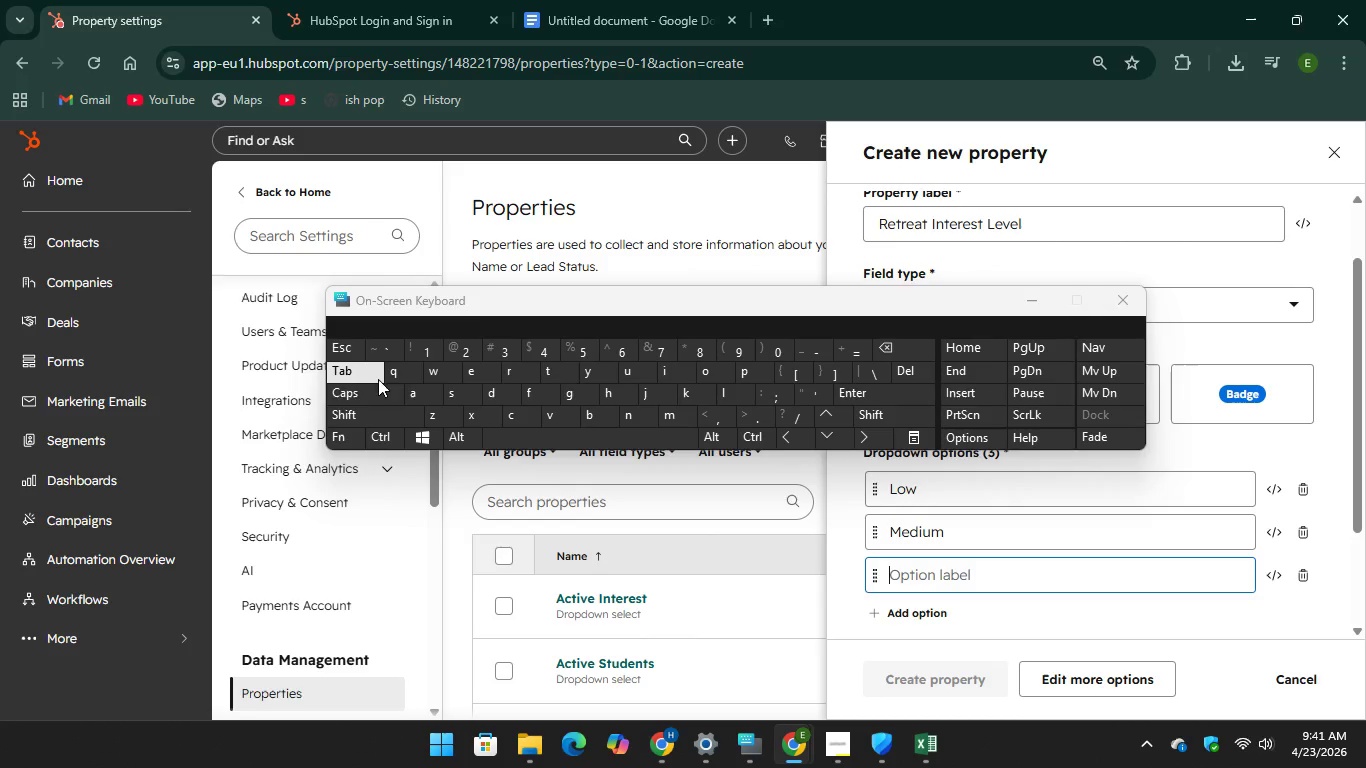 
key(CapsLock)
 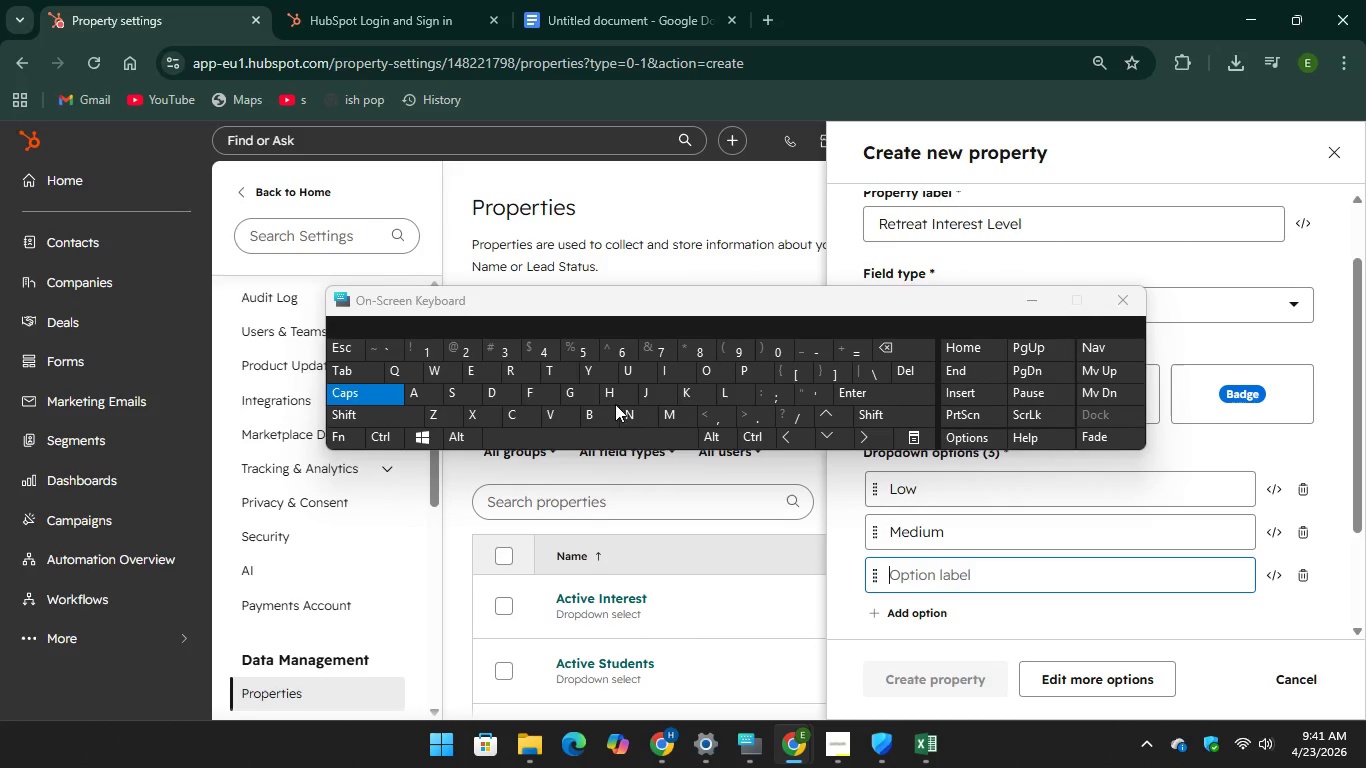 
key(H)
 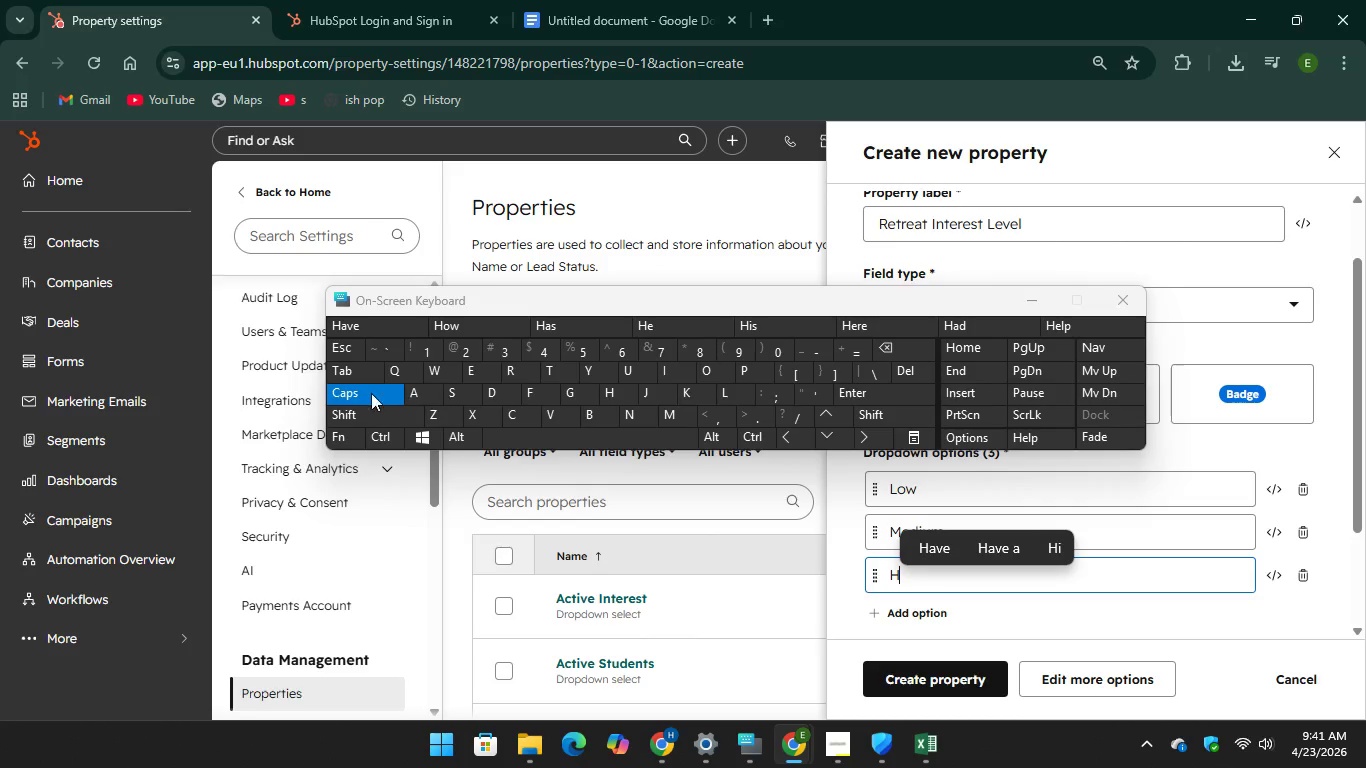 
type(igh)
 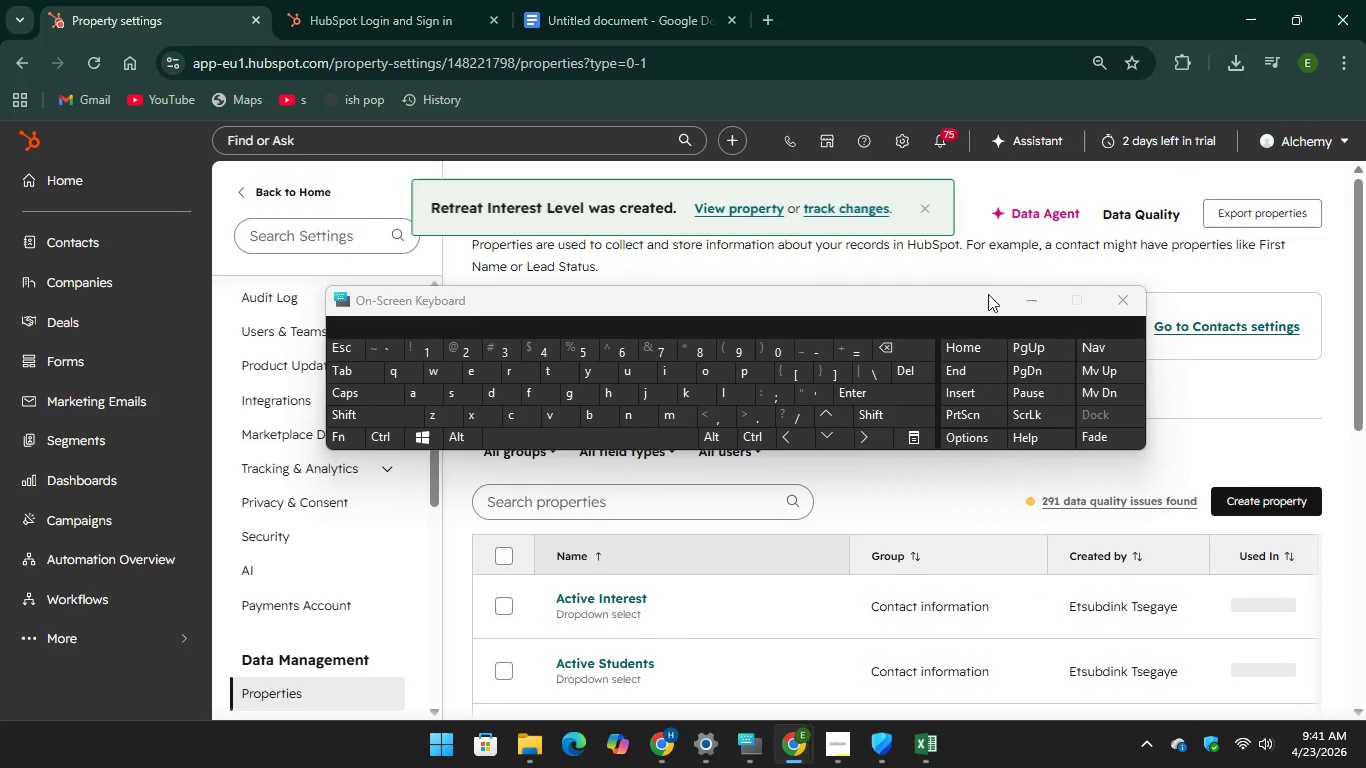 
wait(5.28)
 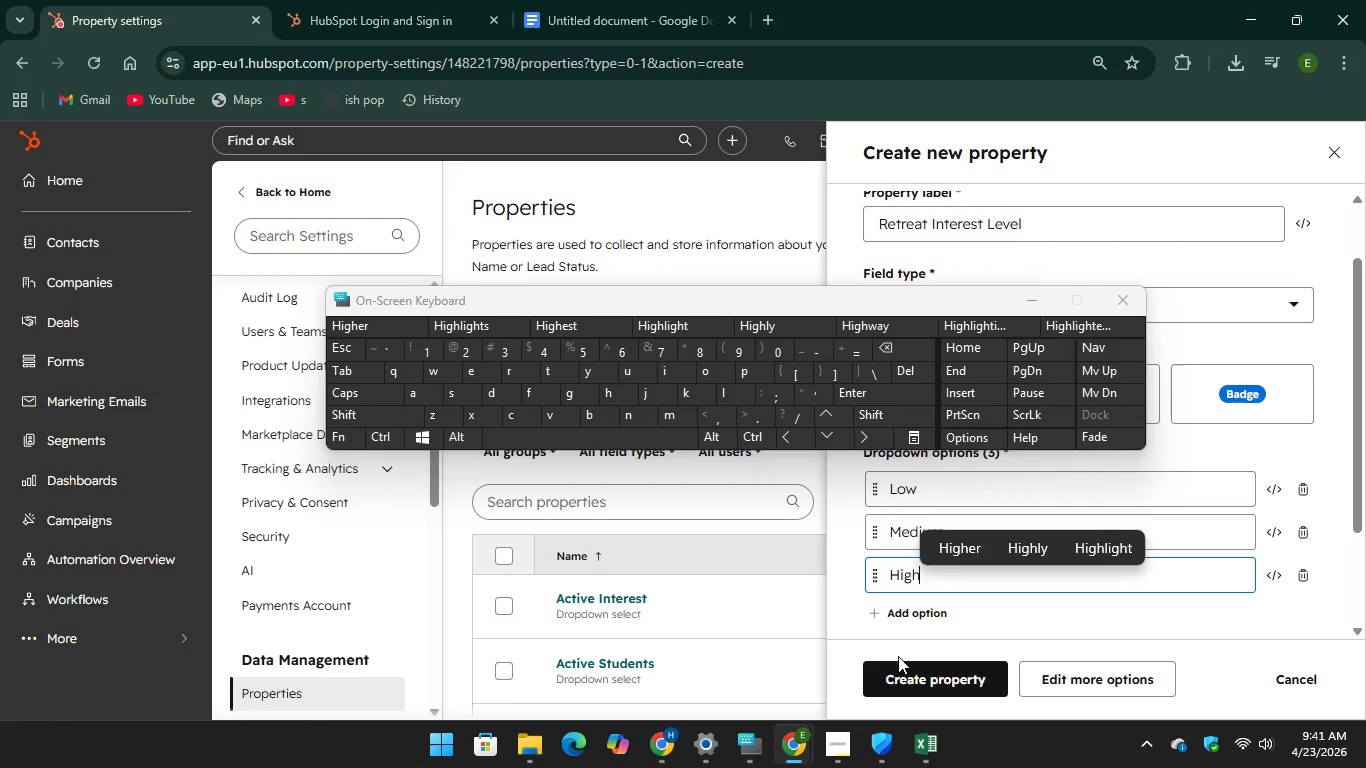 
left_click([613, 0])
 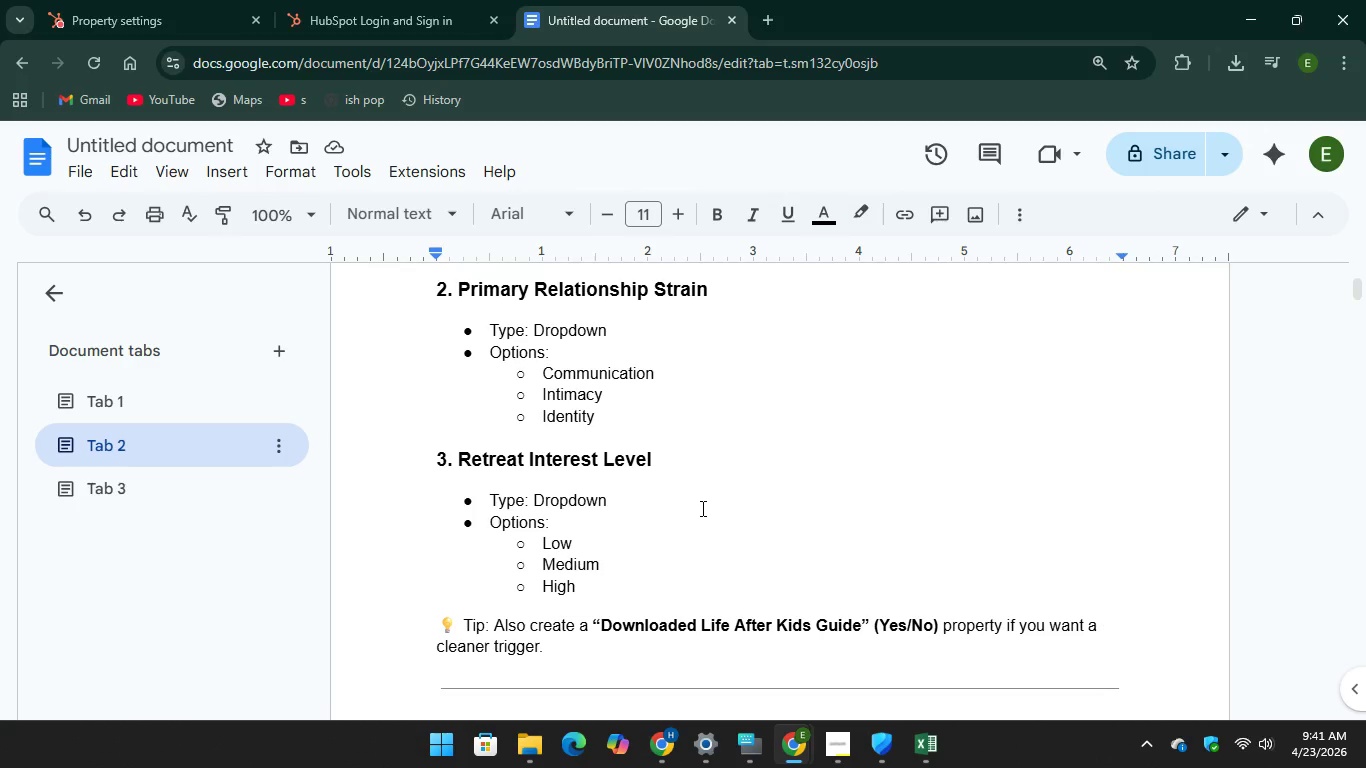 
scroll: coordinate [701, 508], scroll_direction: down, amount: 1.0
 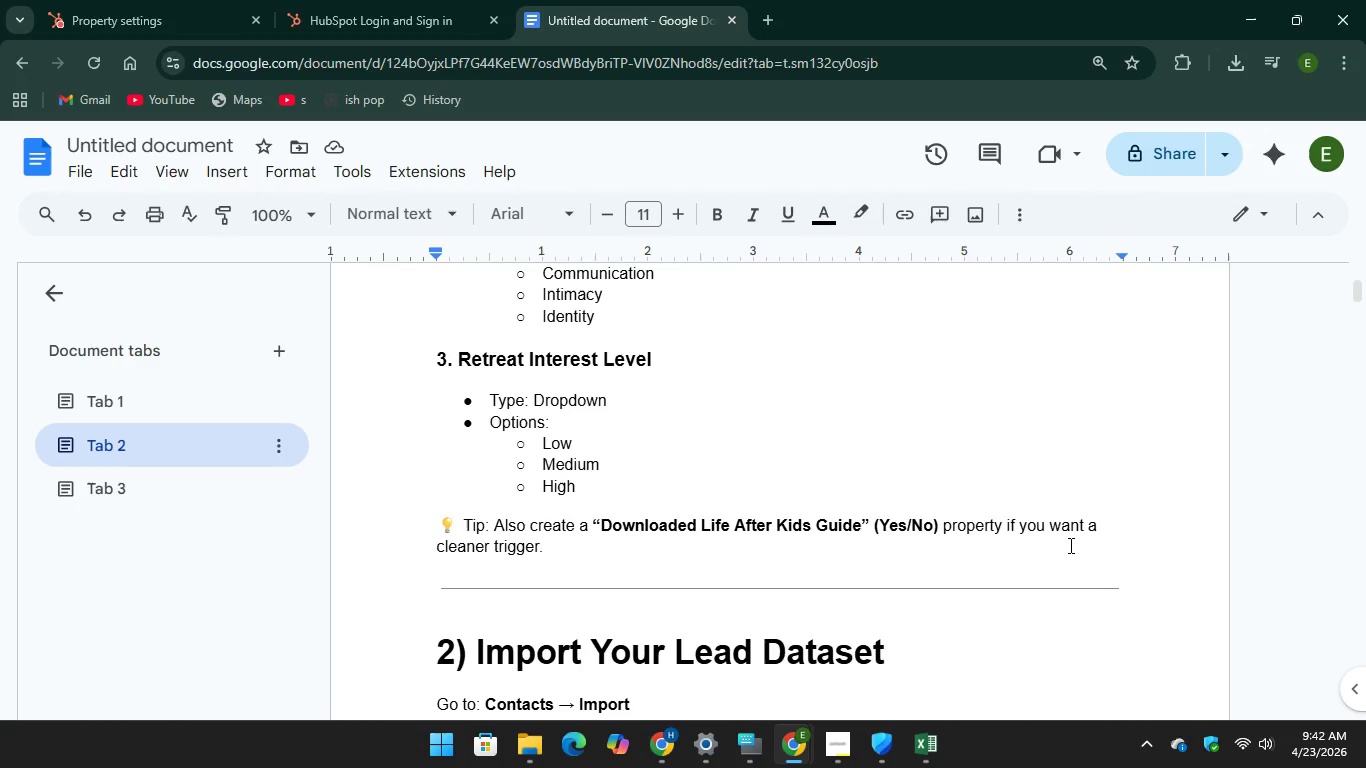 
wait(13.58)
 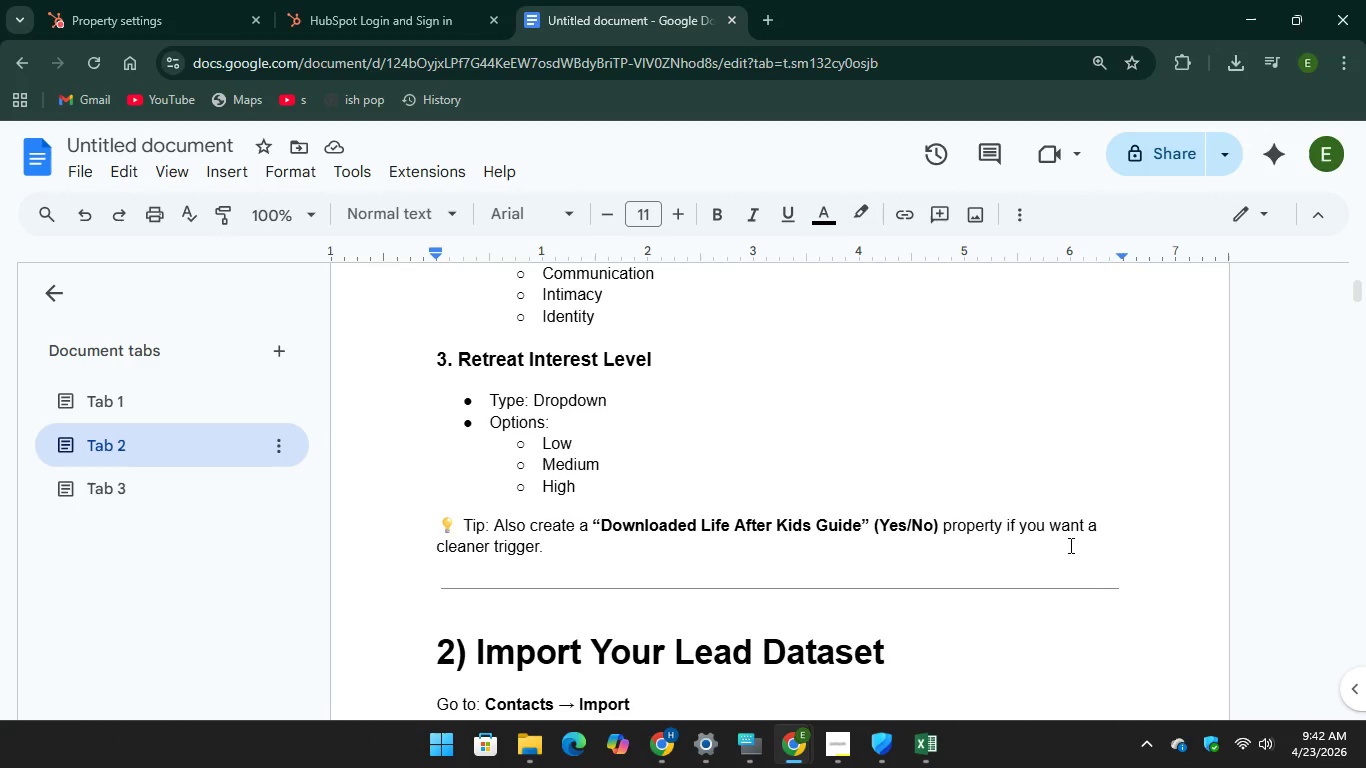 
left_click_drag(start_coordinate=[863, 532], to_coordinate=[606, 525])
 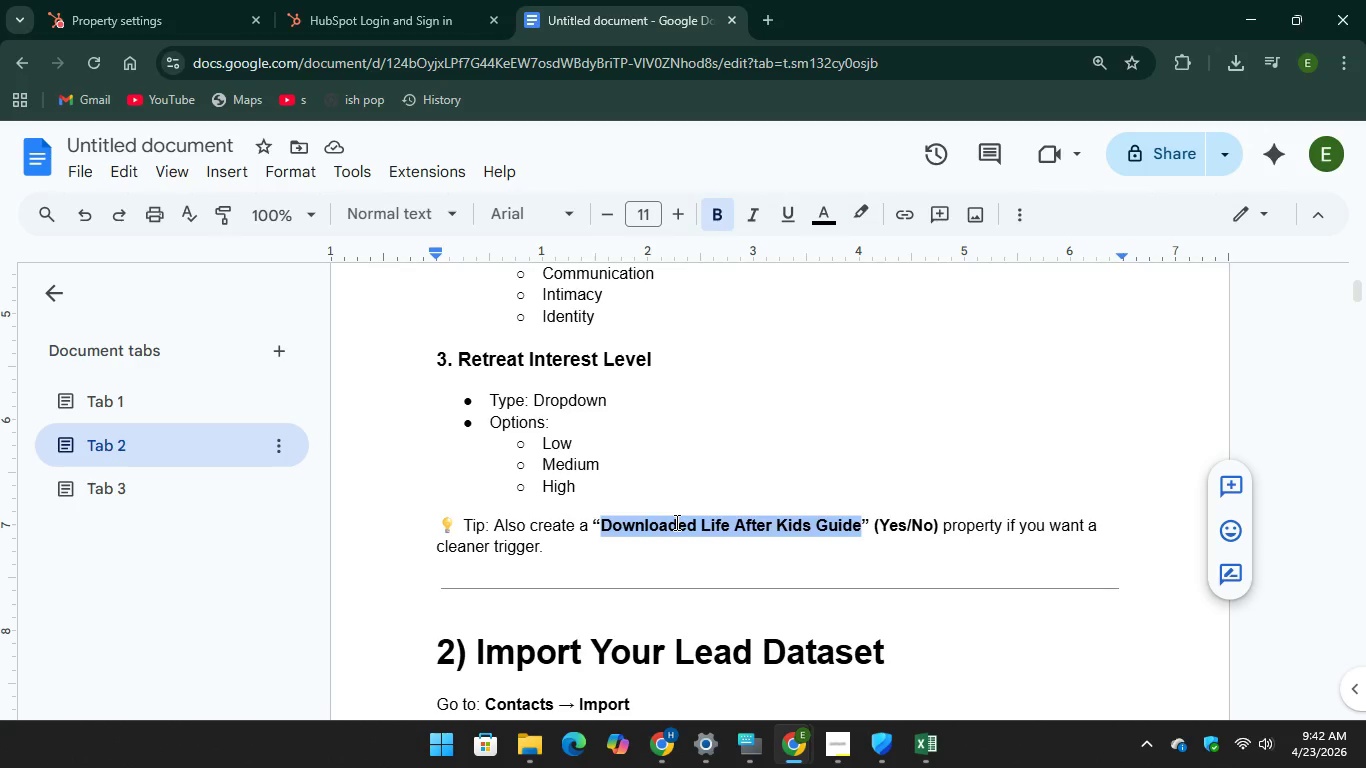 
right_click([675, 522])
 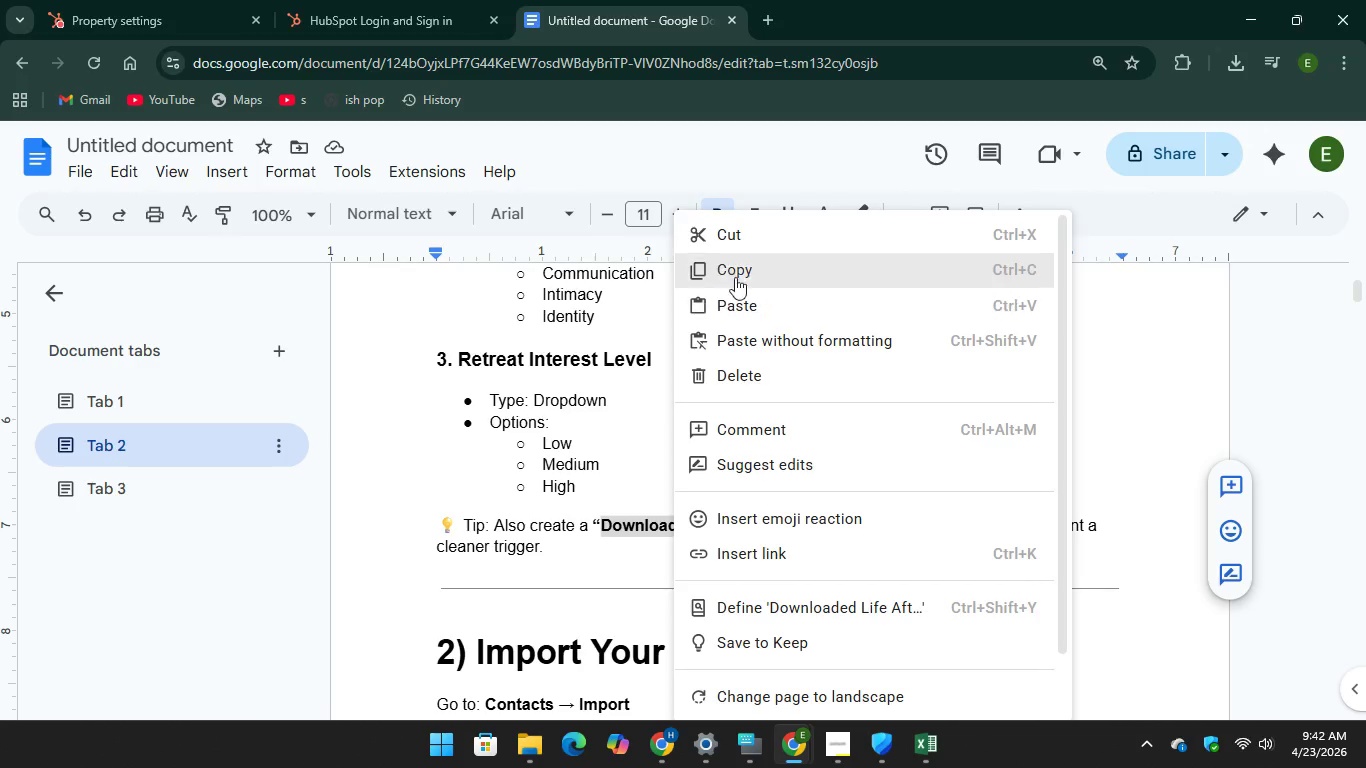 
left_click([736, 269])
 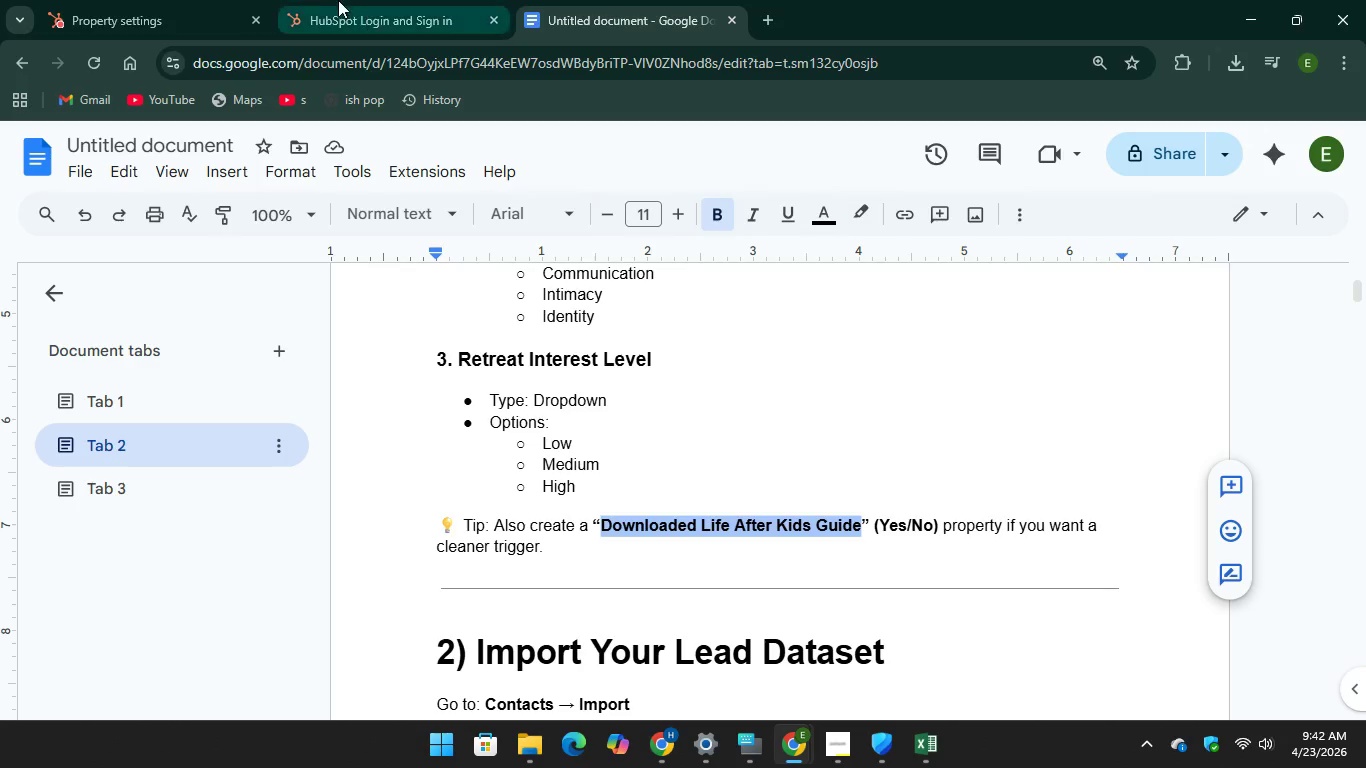 
left_click([333, 0])
 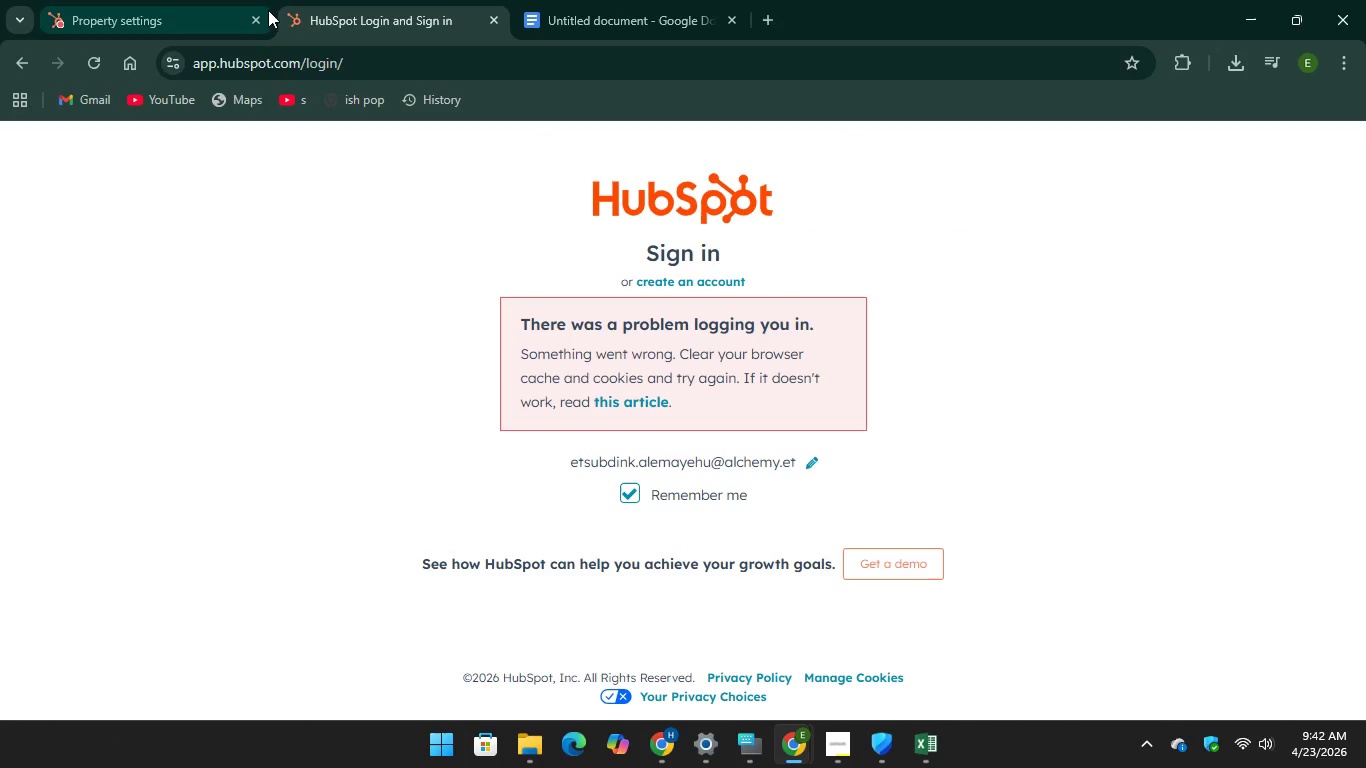 
left_click([147, 10])
 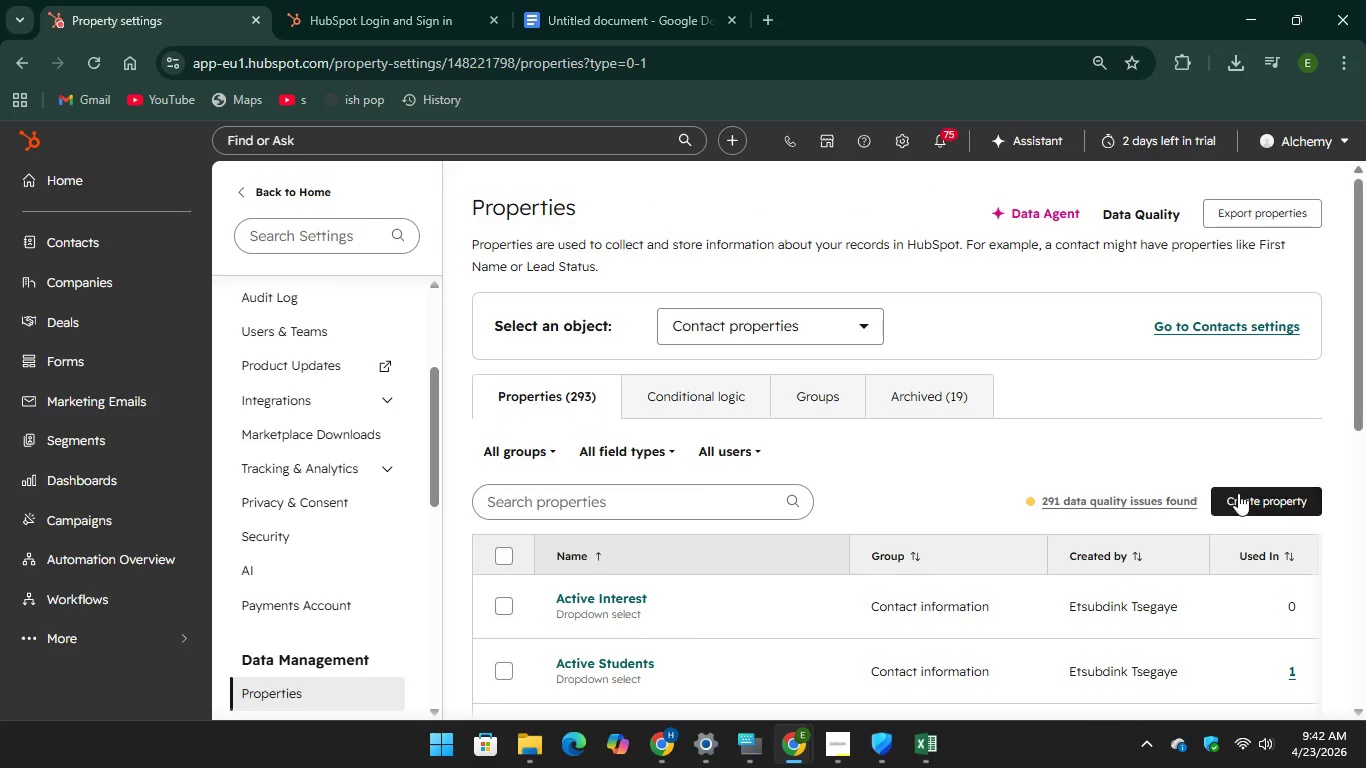 
left_click([1253, 492])
 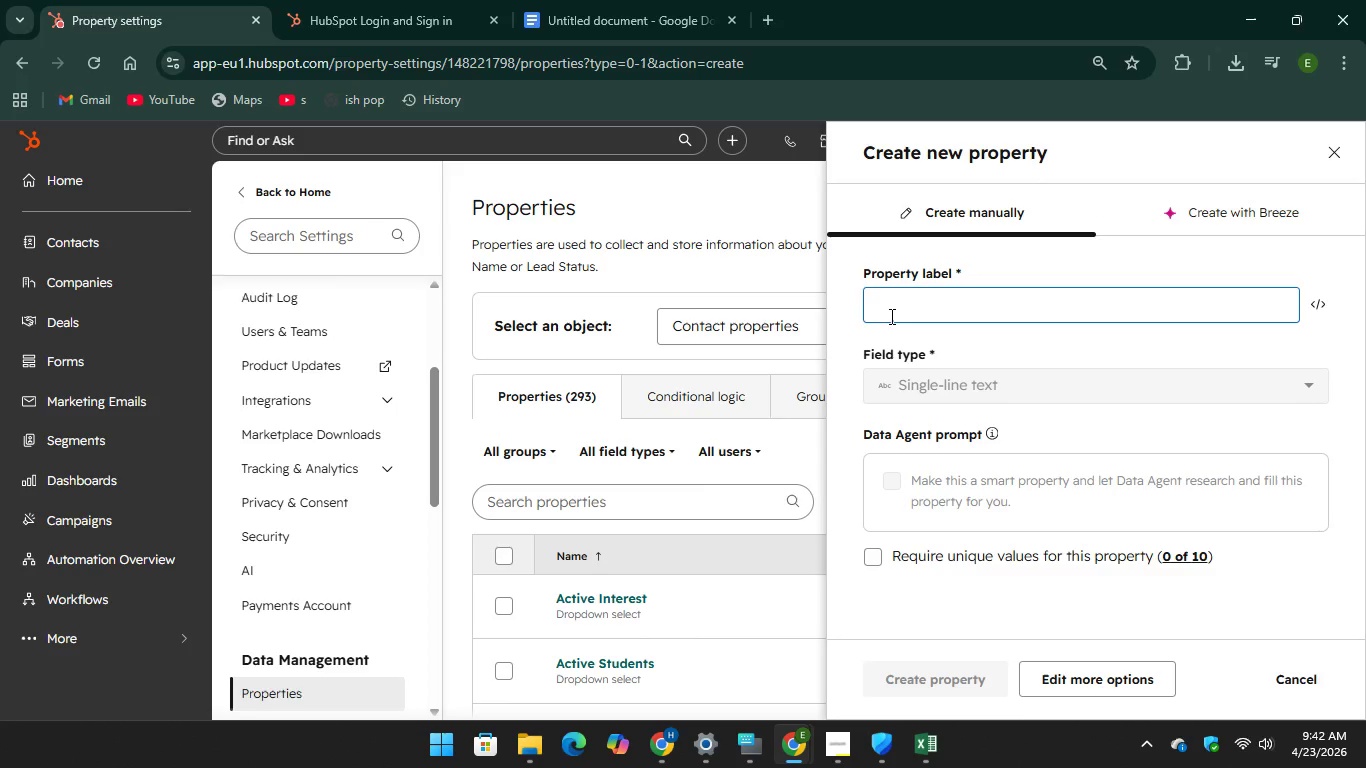 
right_click([883, 309])
 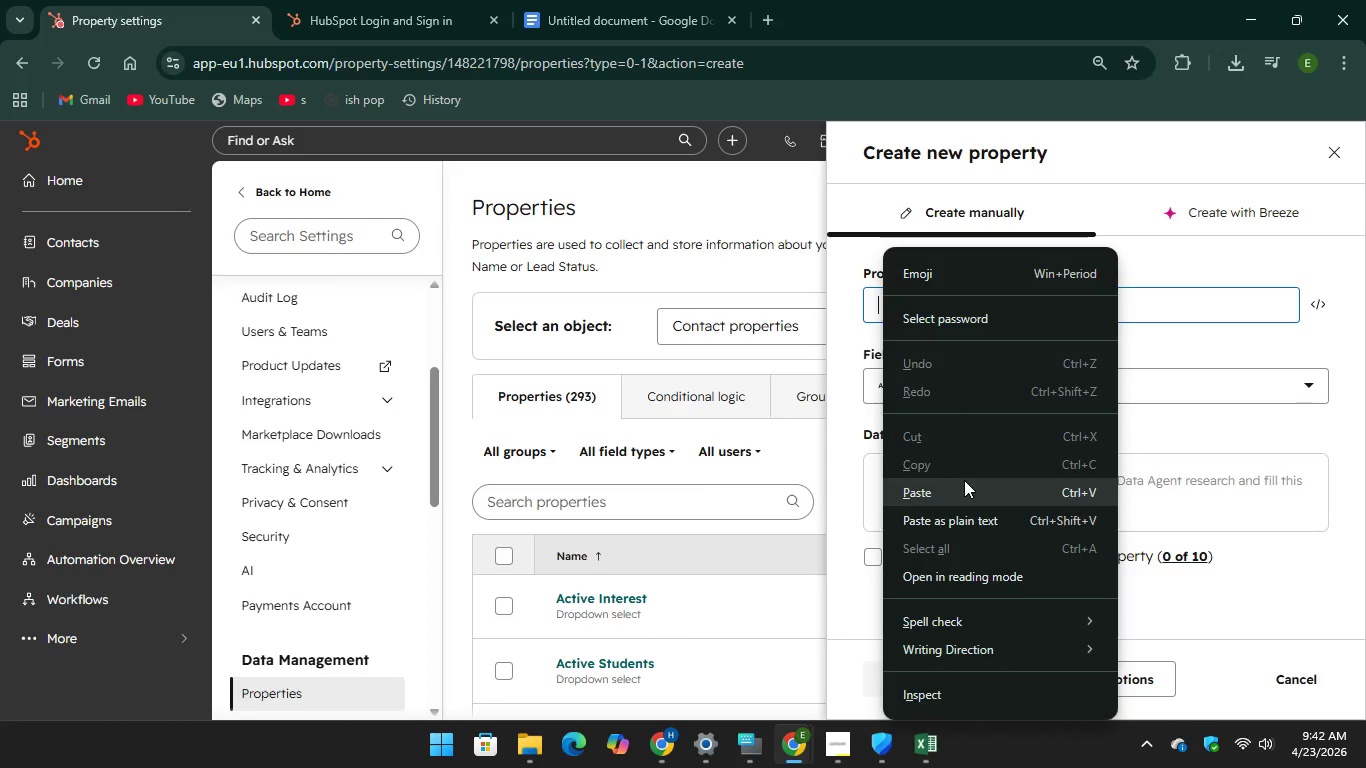 
left_click([962, 483])
 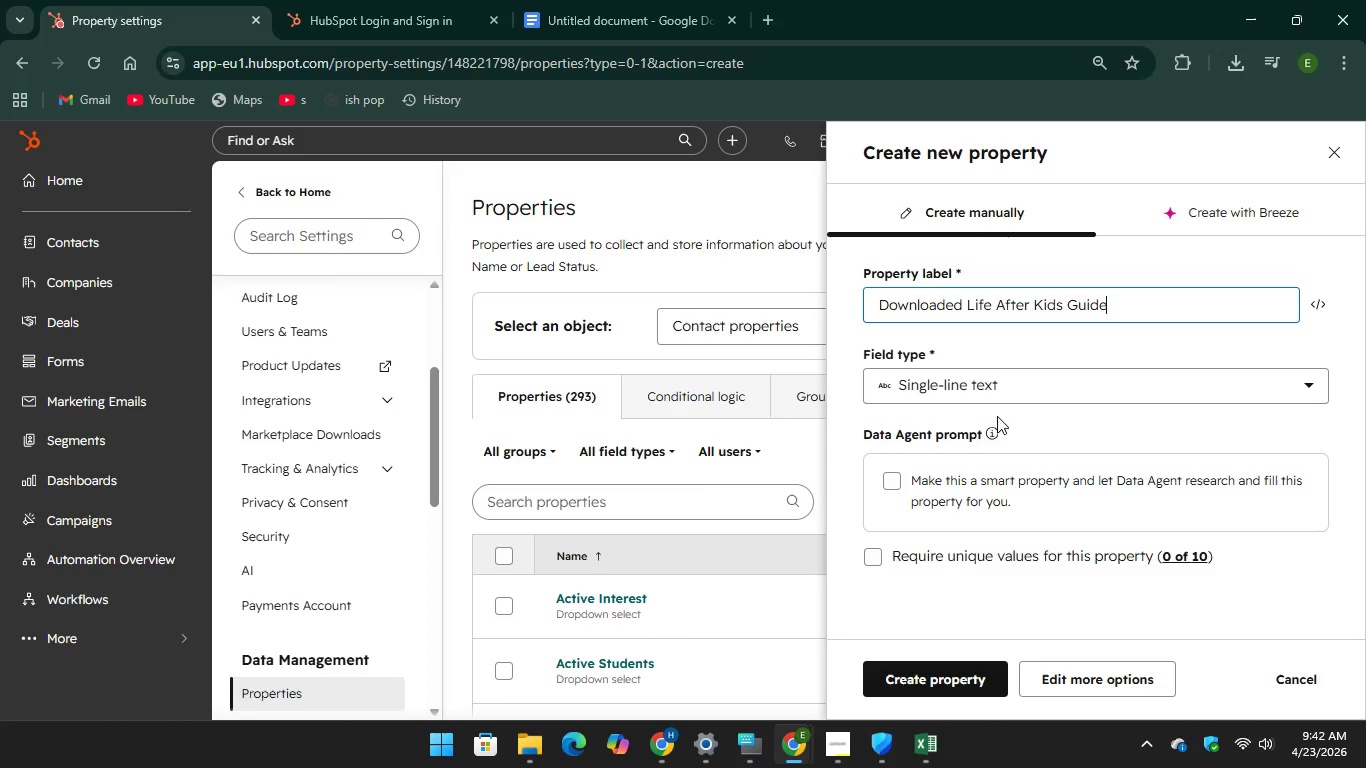 
scroll: coordinate [998, 416], scroll_direction: down, amount: 1.0
 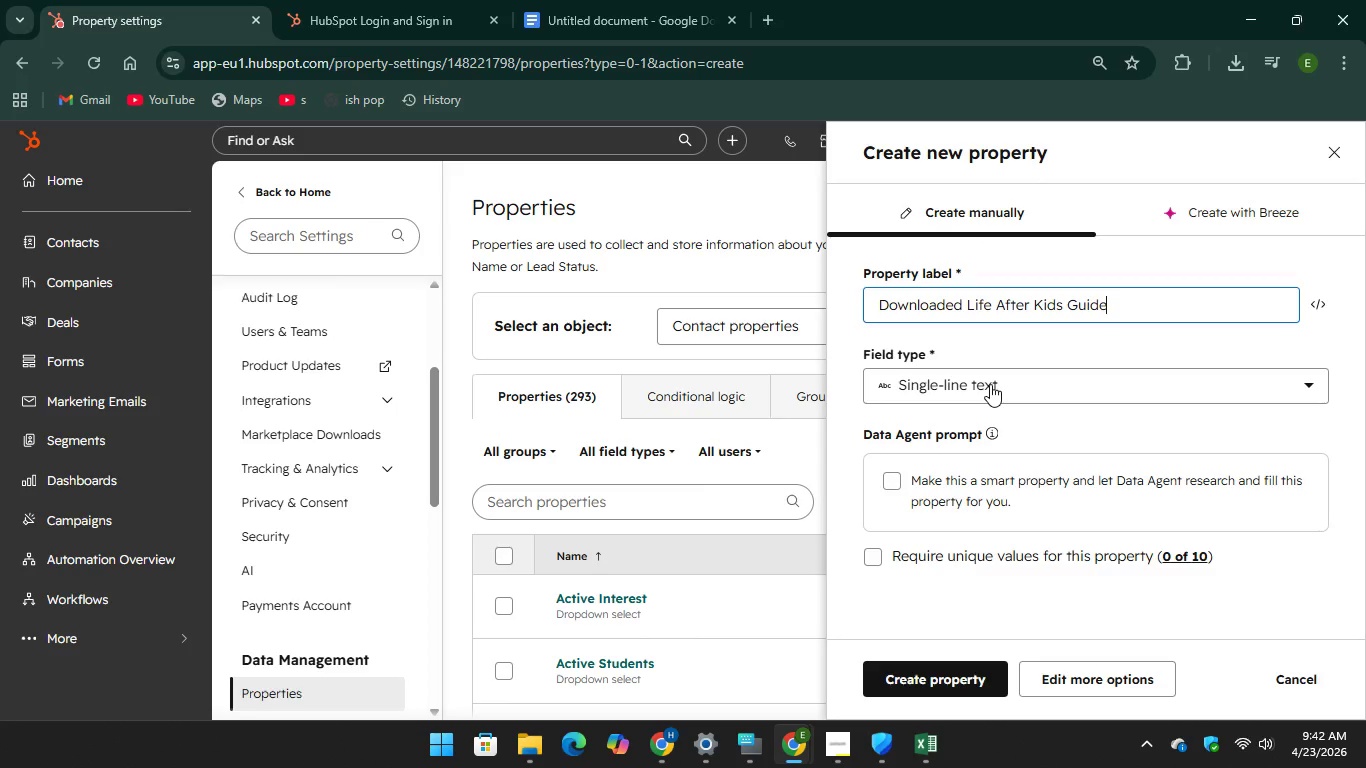 
left_click([990, 384])
 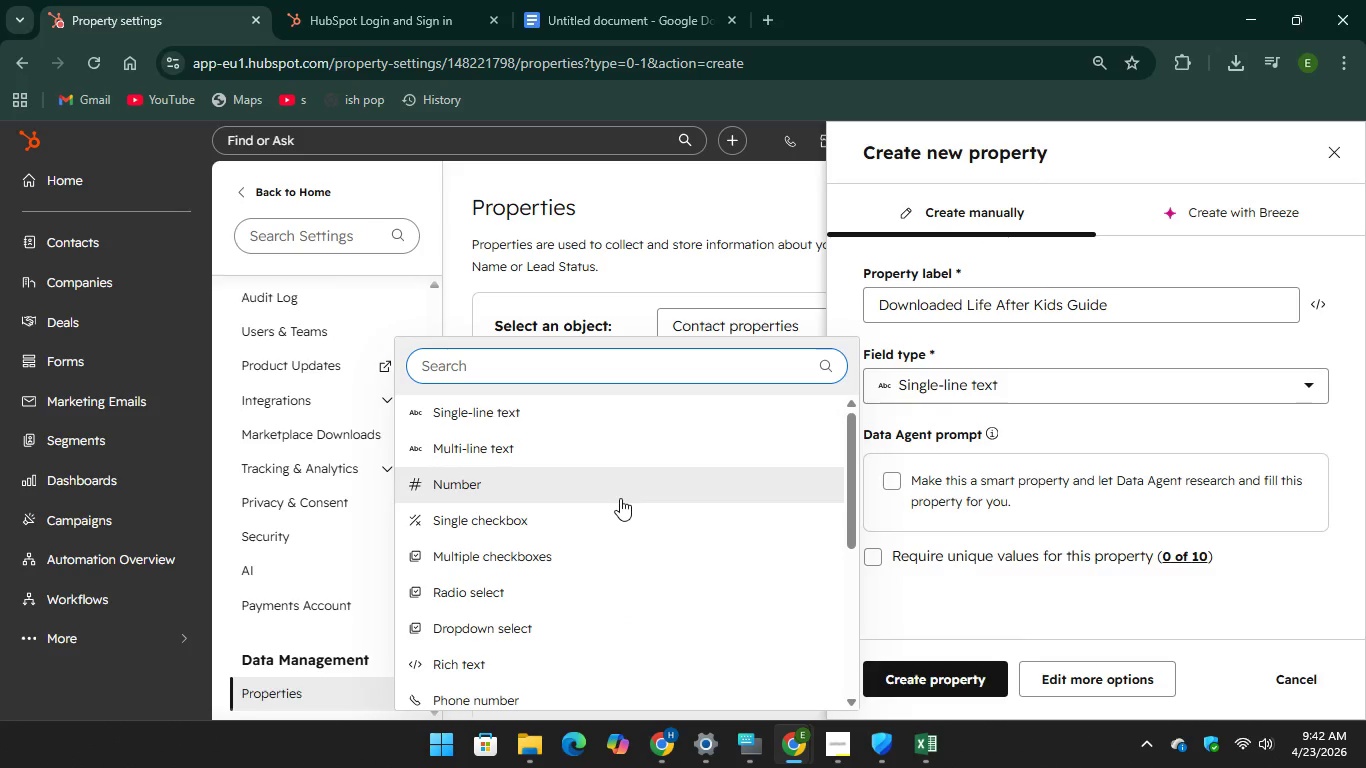 
mouse_move([589, 534])
 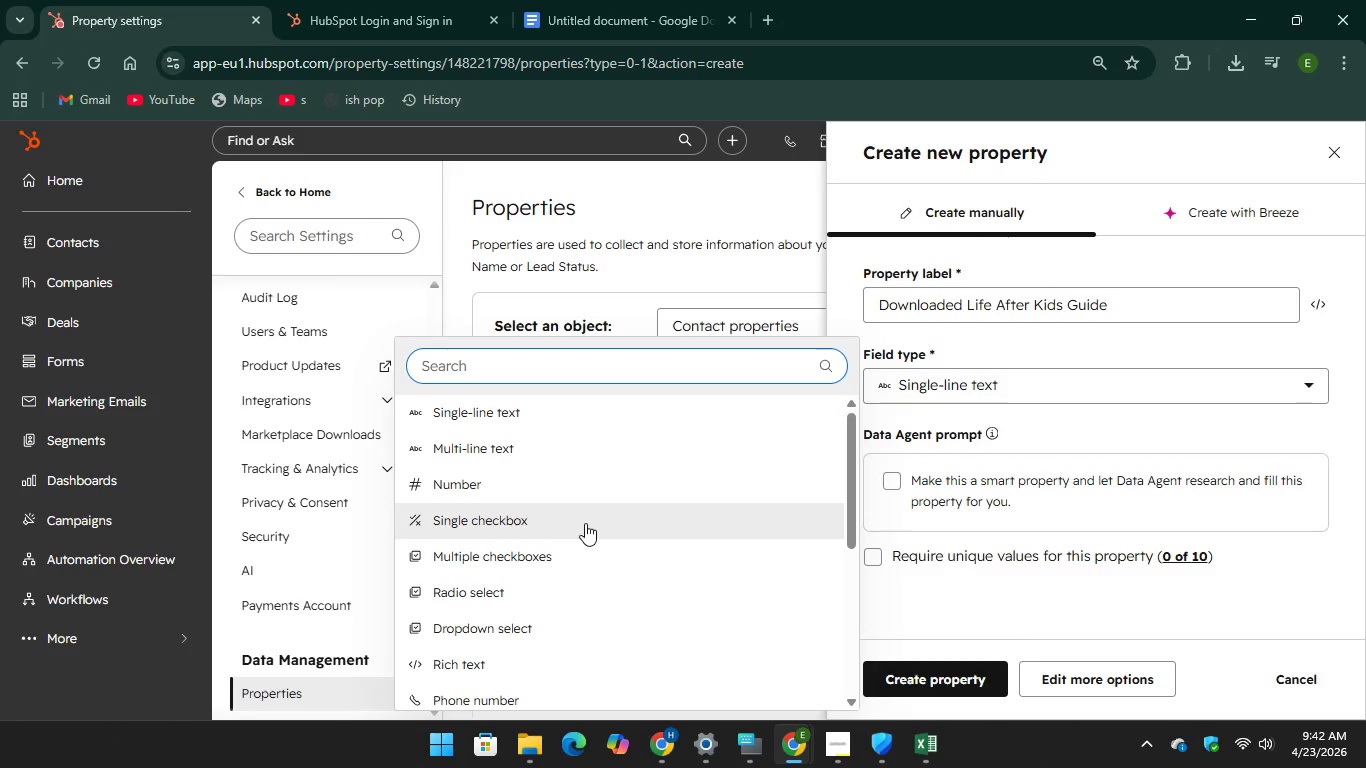 
left_click([585, 523])
 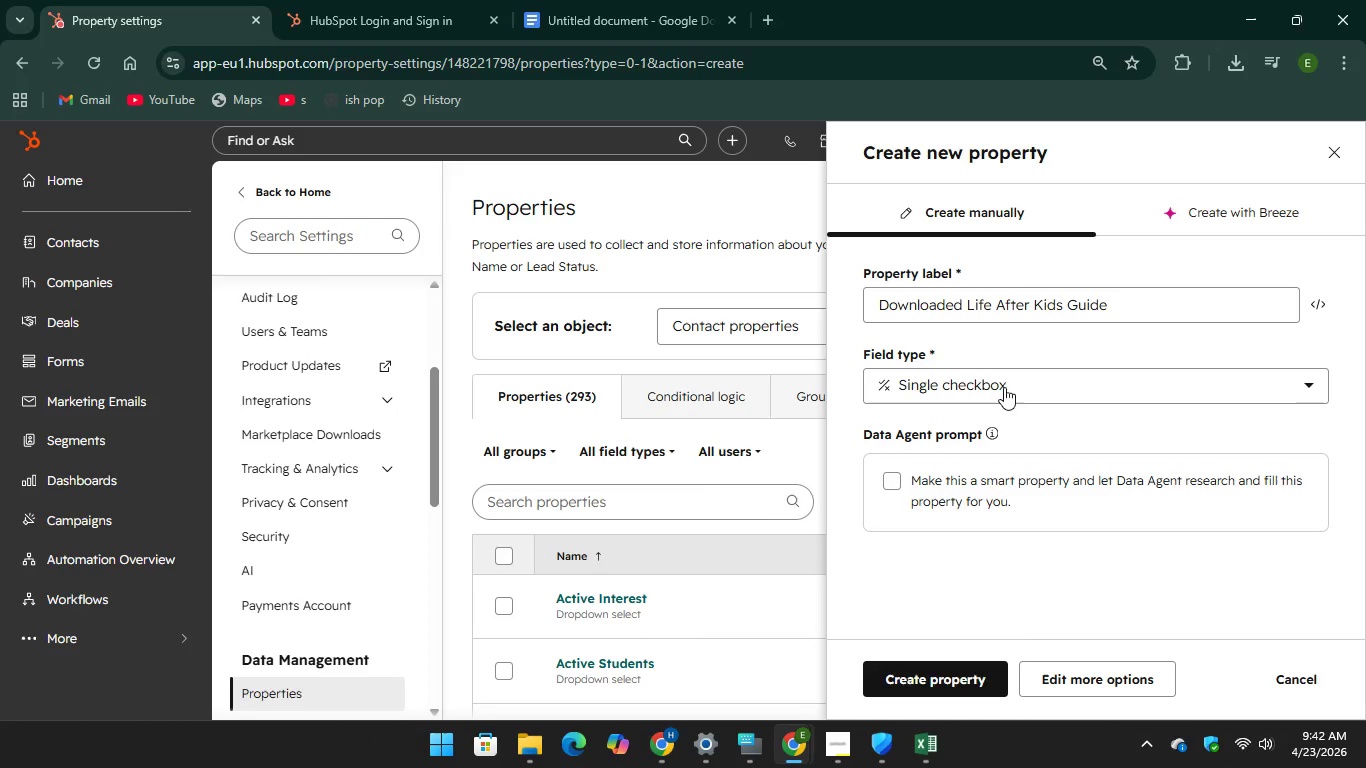 
left_click([1018, 383])
 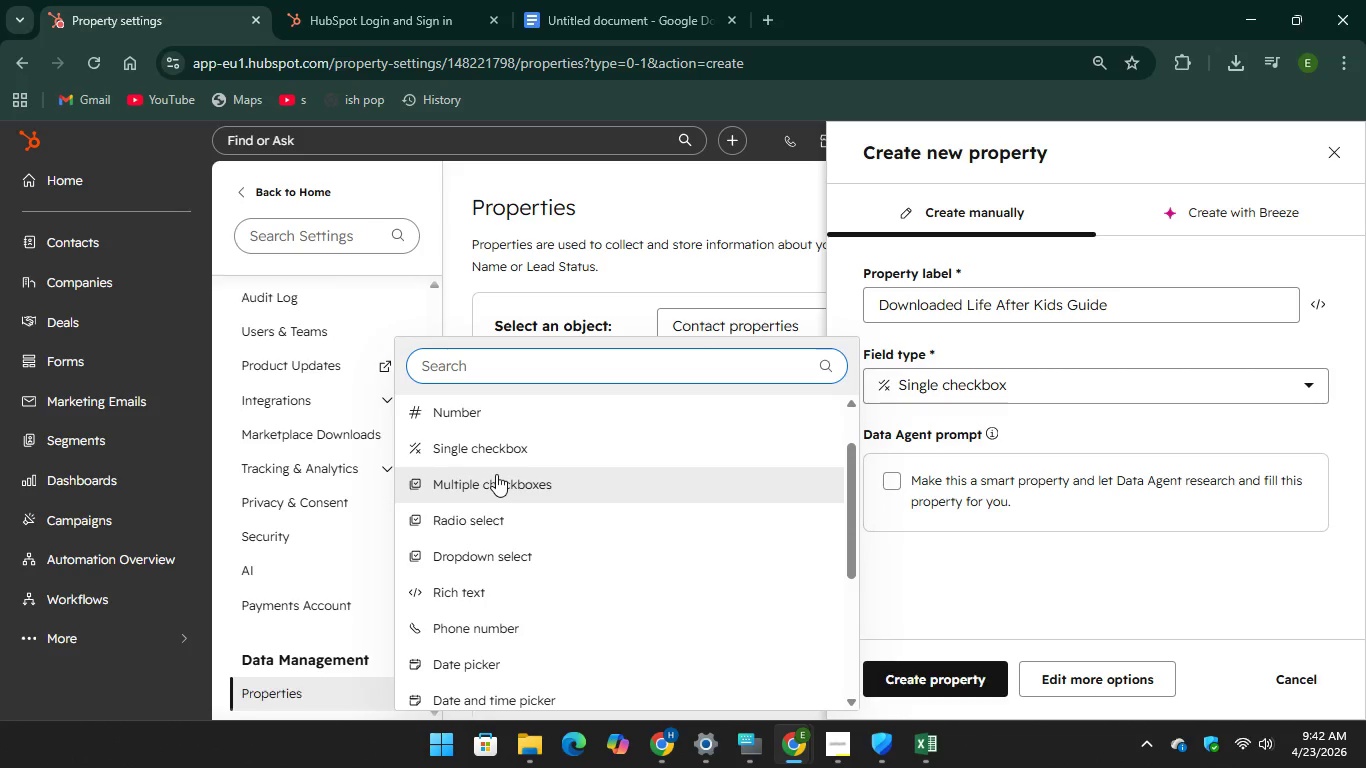 
left_click([488, 568])
 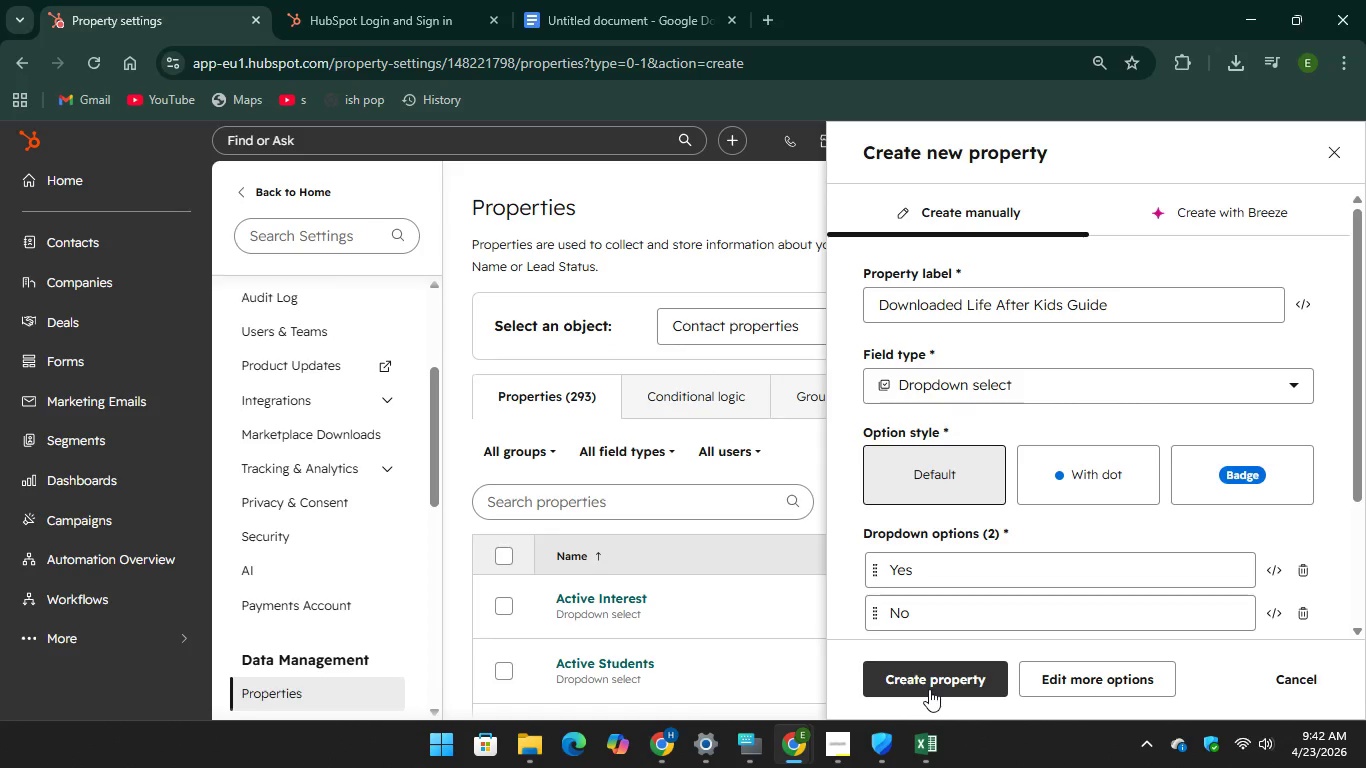 
left_click([927, 680])
 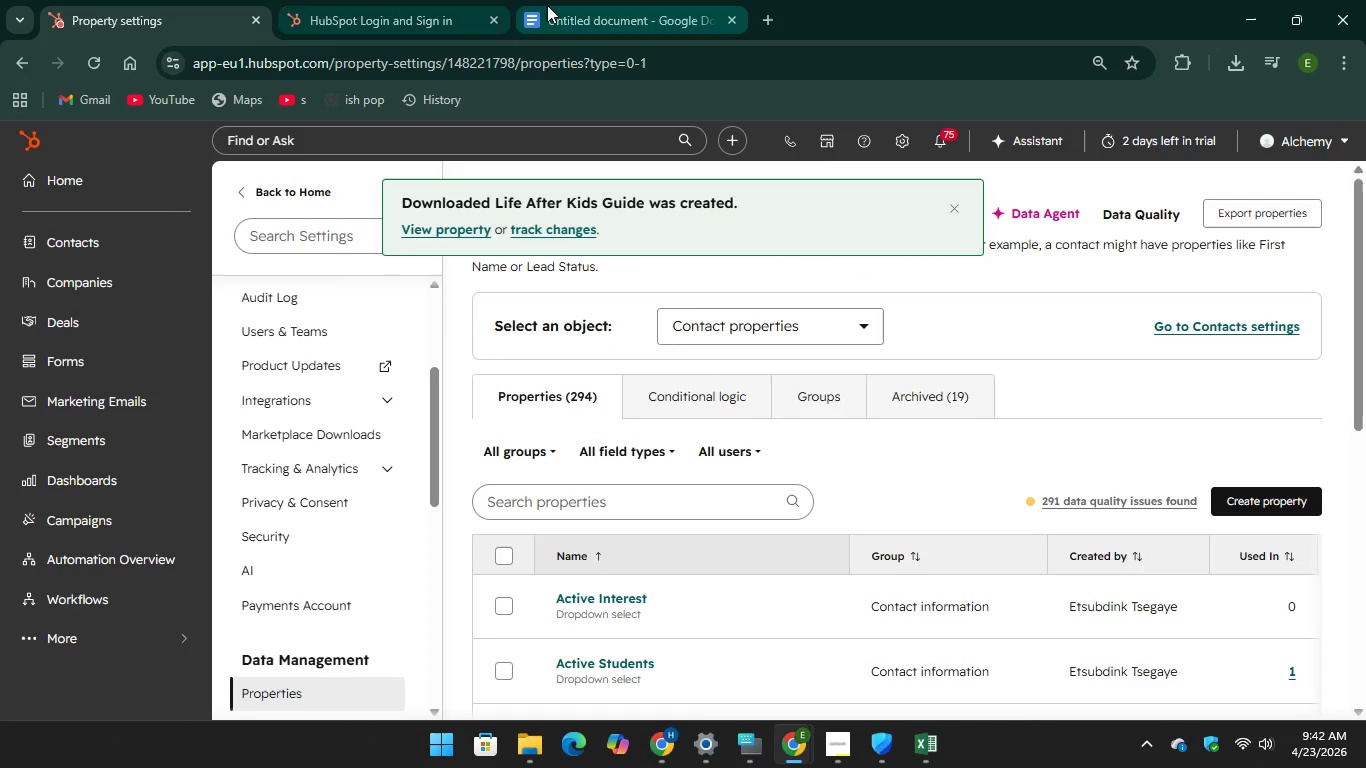 
scroll: coordinate [600, 484], scroll_direction: down, amount: 4.0
 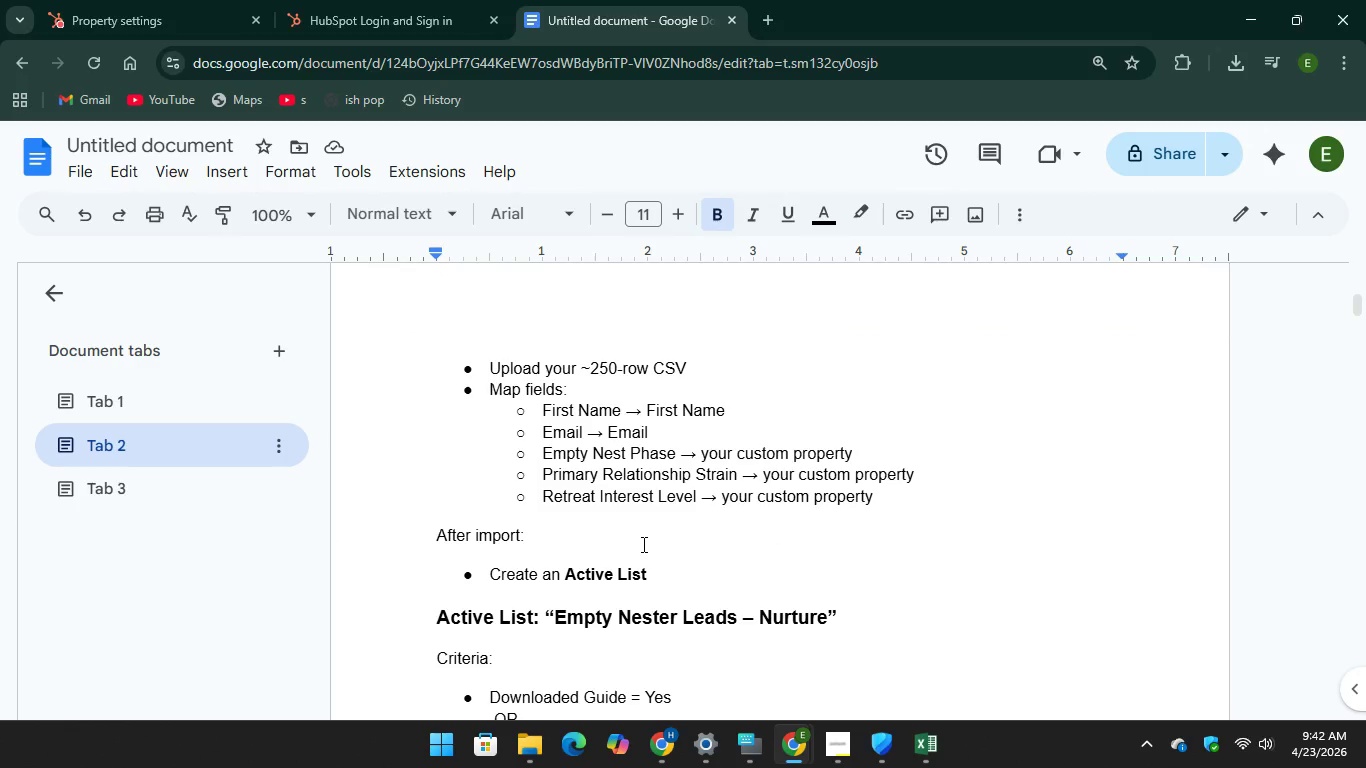 
wait(7.44)
 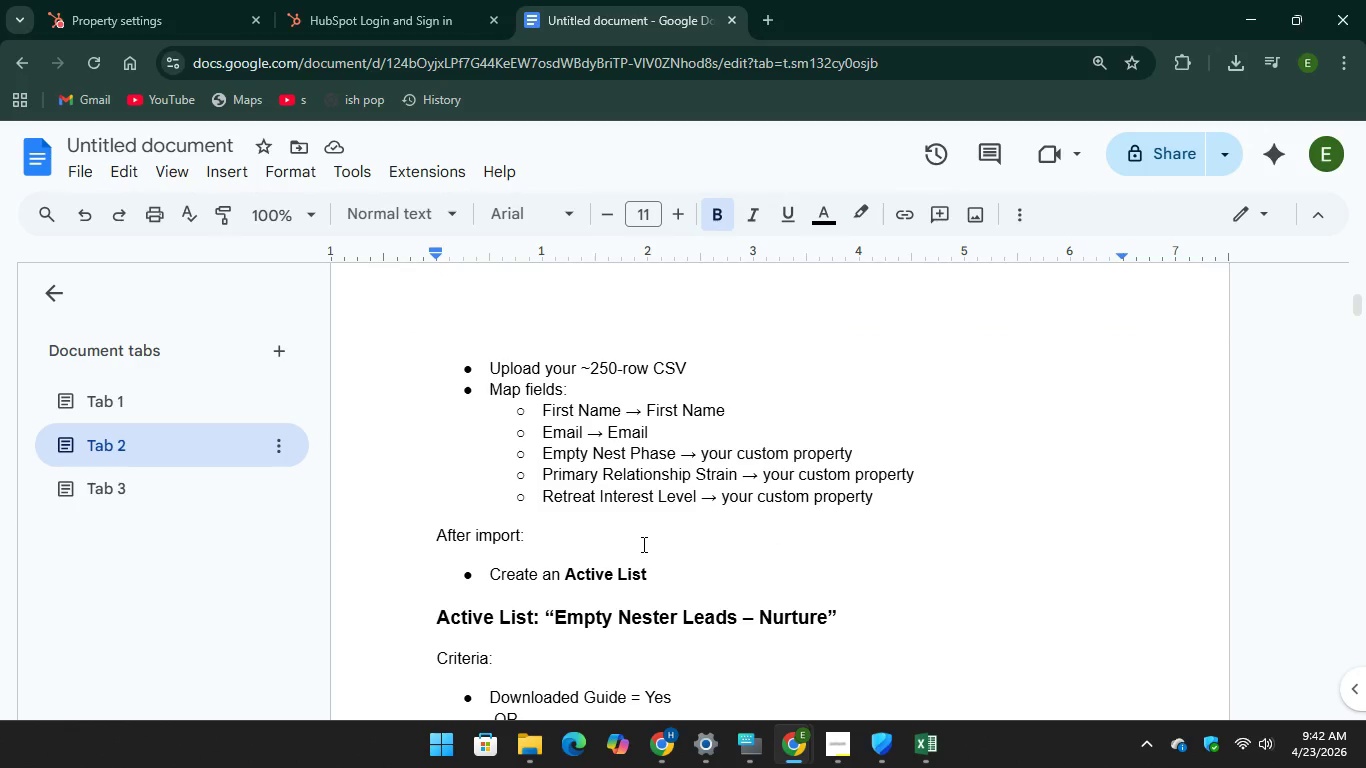 
scroll: coordinate [642, 544], scroll_direction: down, amount: 3.0
 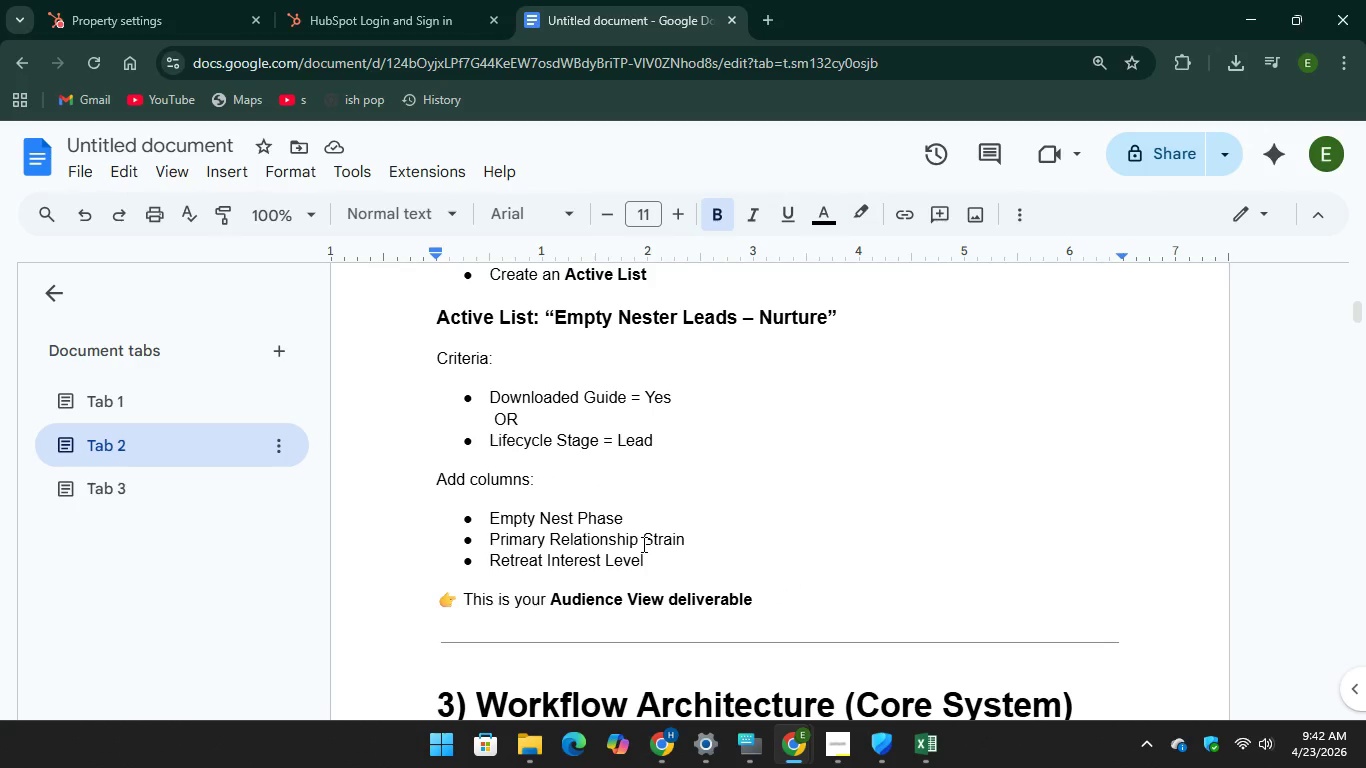 
scroll: coordinate [642, 544], scroll_direction: up, amount: 3.0
 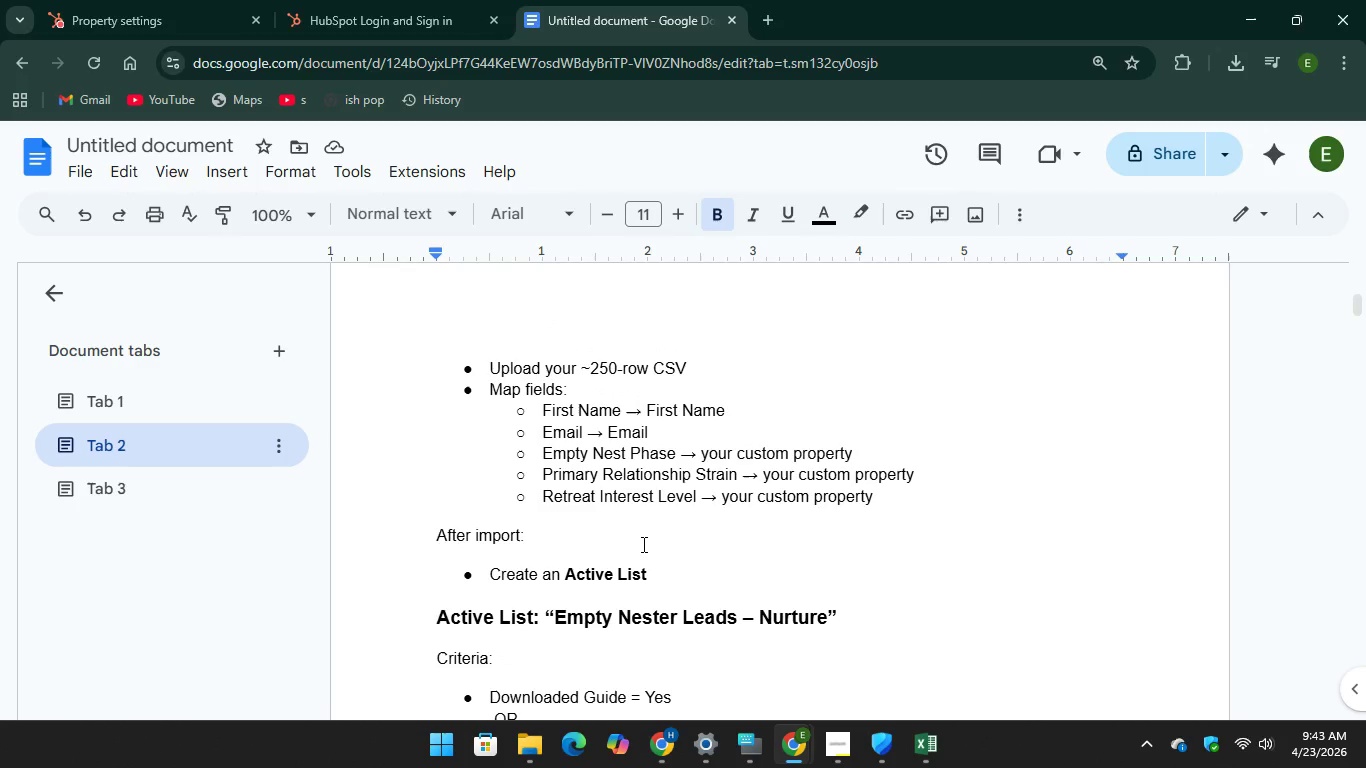 
scroll: coordinate [642, 544], scroll_direction: down, amount: 1.0
 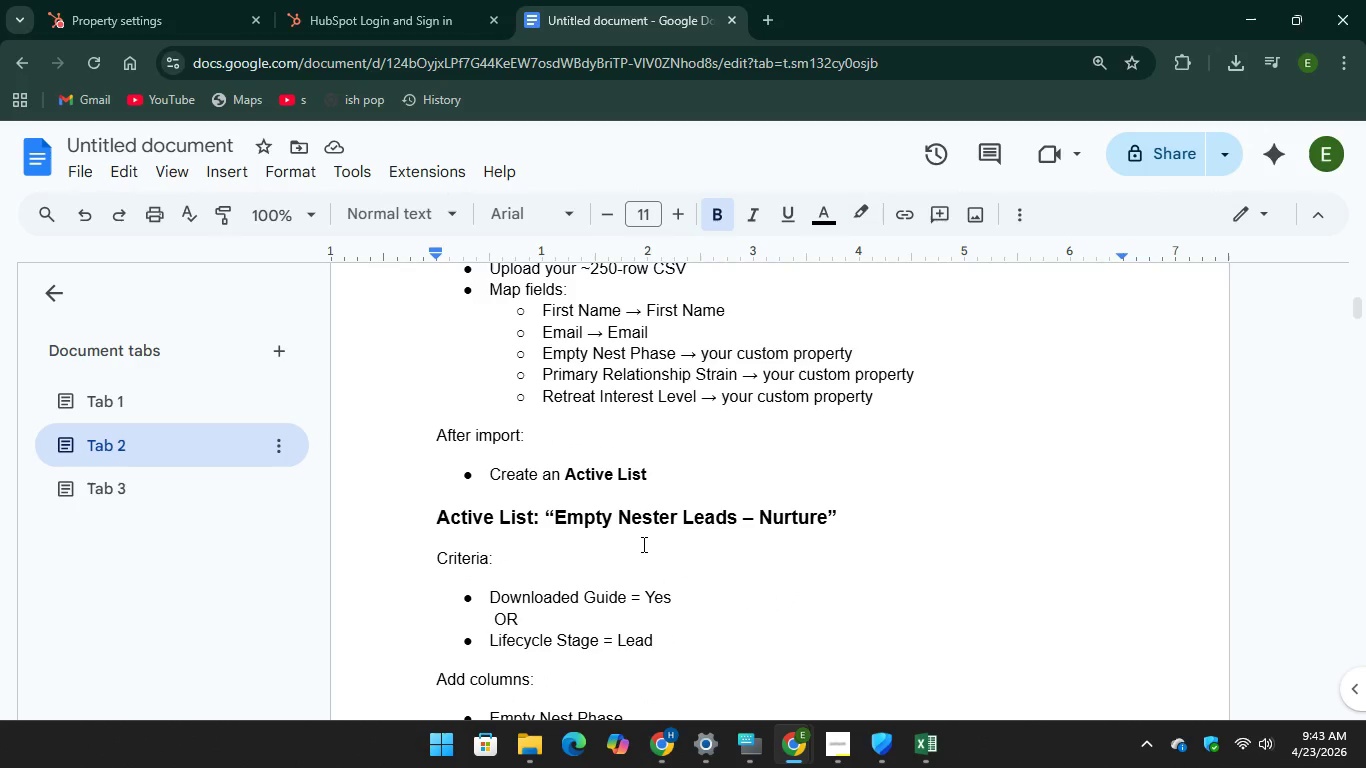 
wait(5.64)
 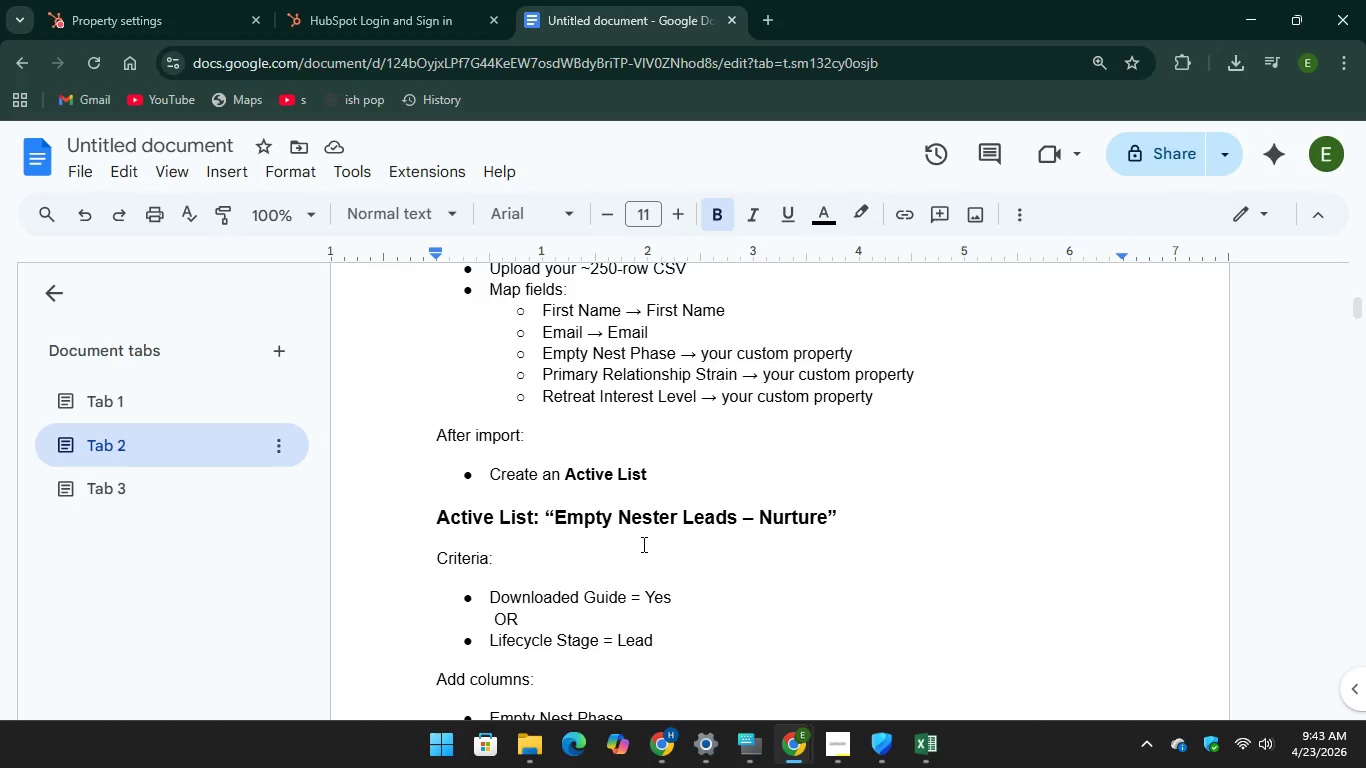 
scroll: coordinate [642, 544], scroll_direction: up, amount: 1.0
 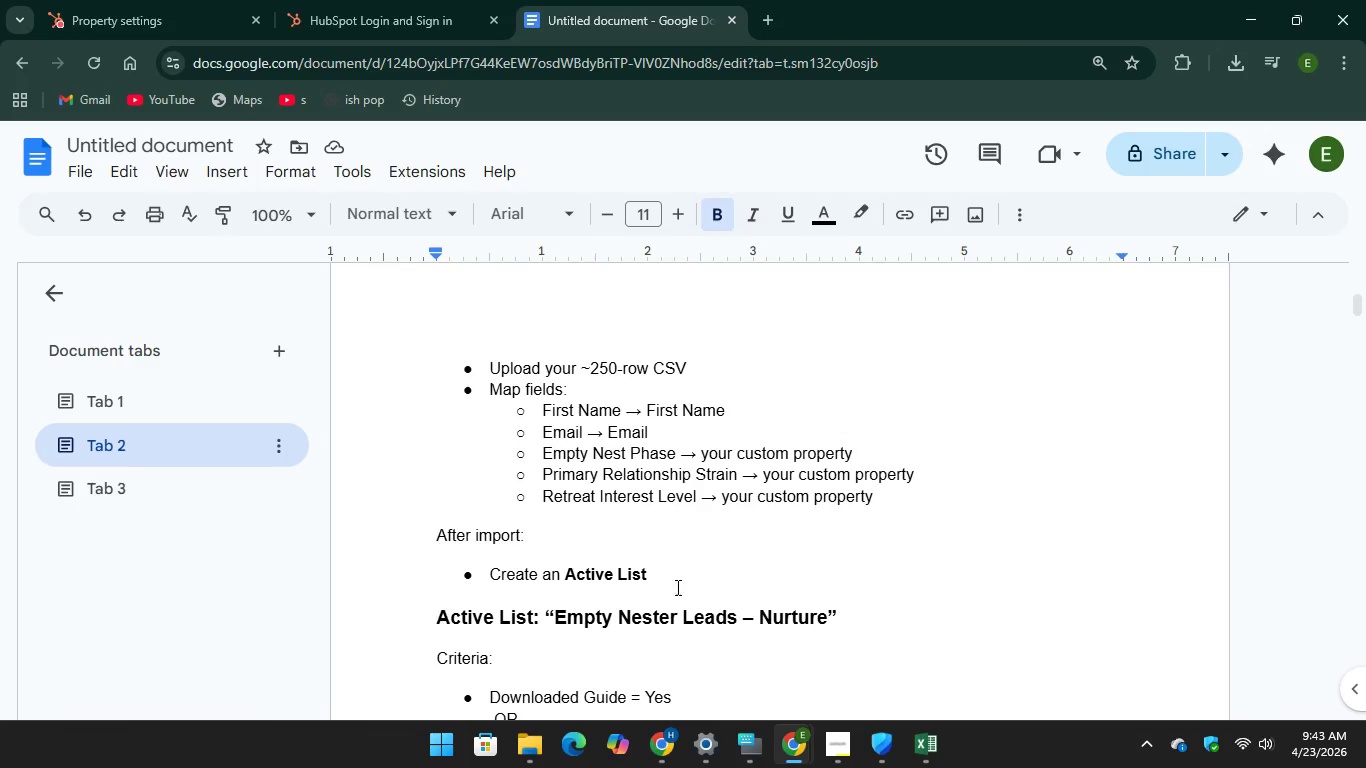 
wait(6.82)
 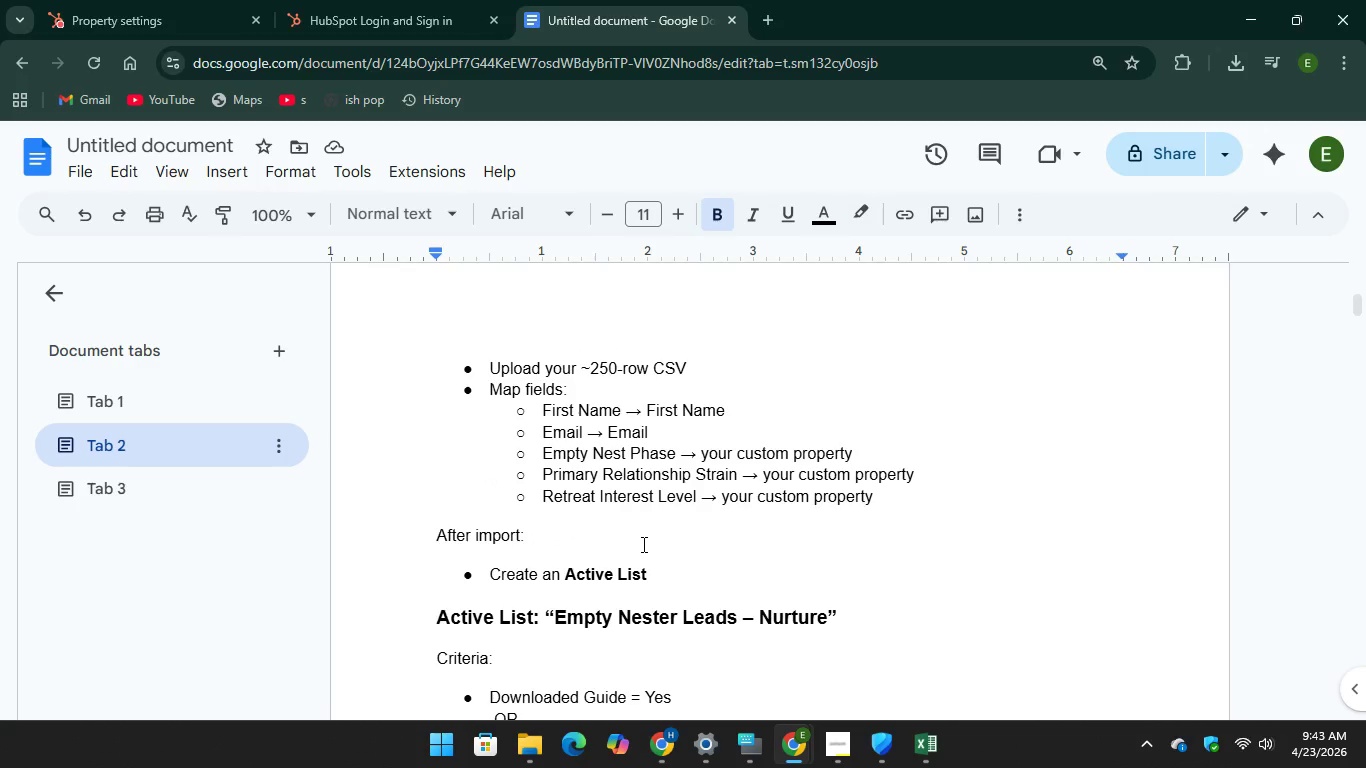 
scroll: coordinate [672, 587], scroll_direction: down, amount: 4.0
 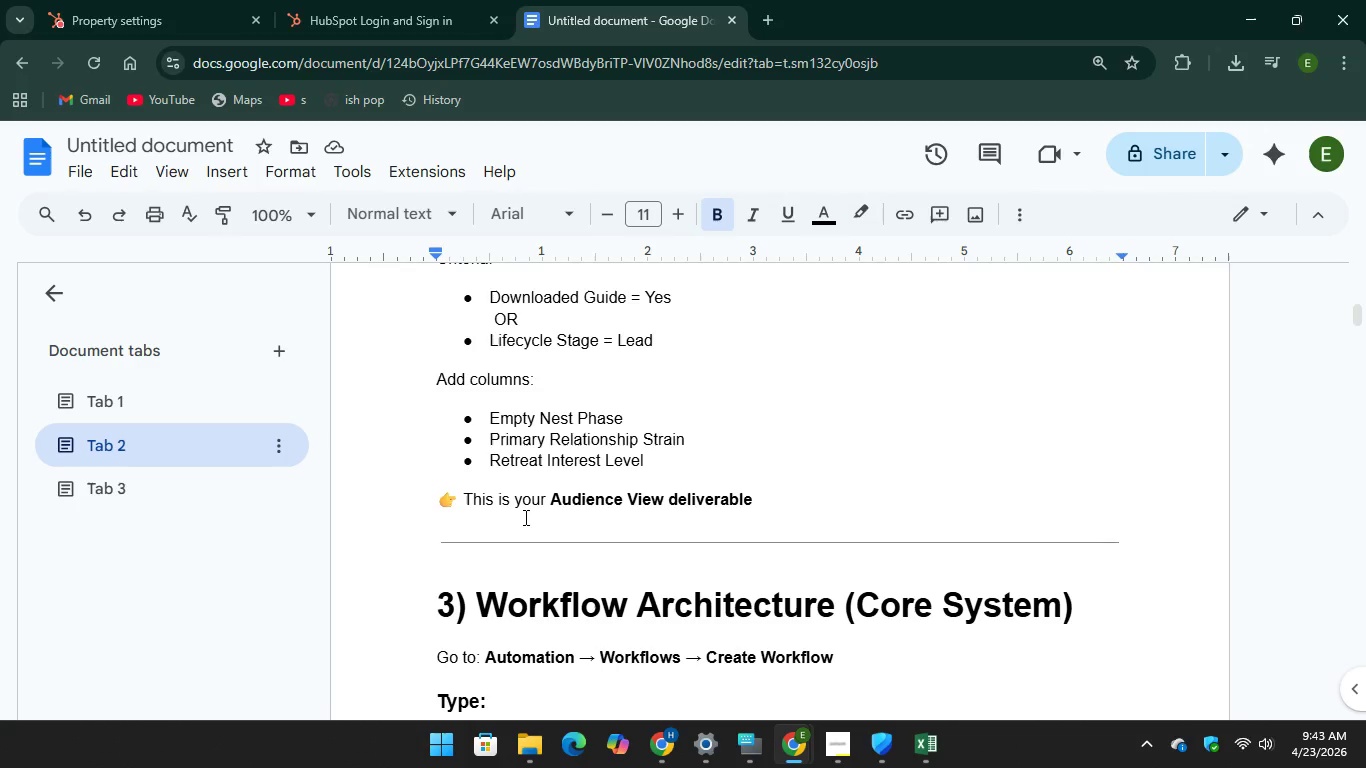 
scroll: coordinate [739, 514], scroll_direction: up, amount: 3.0
 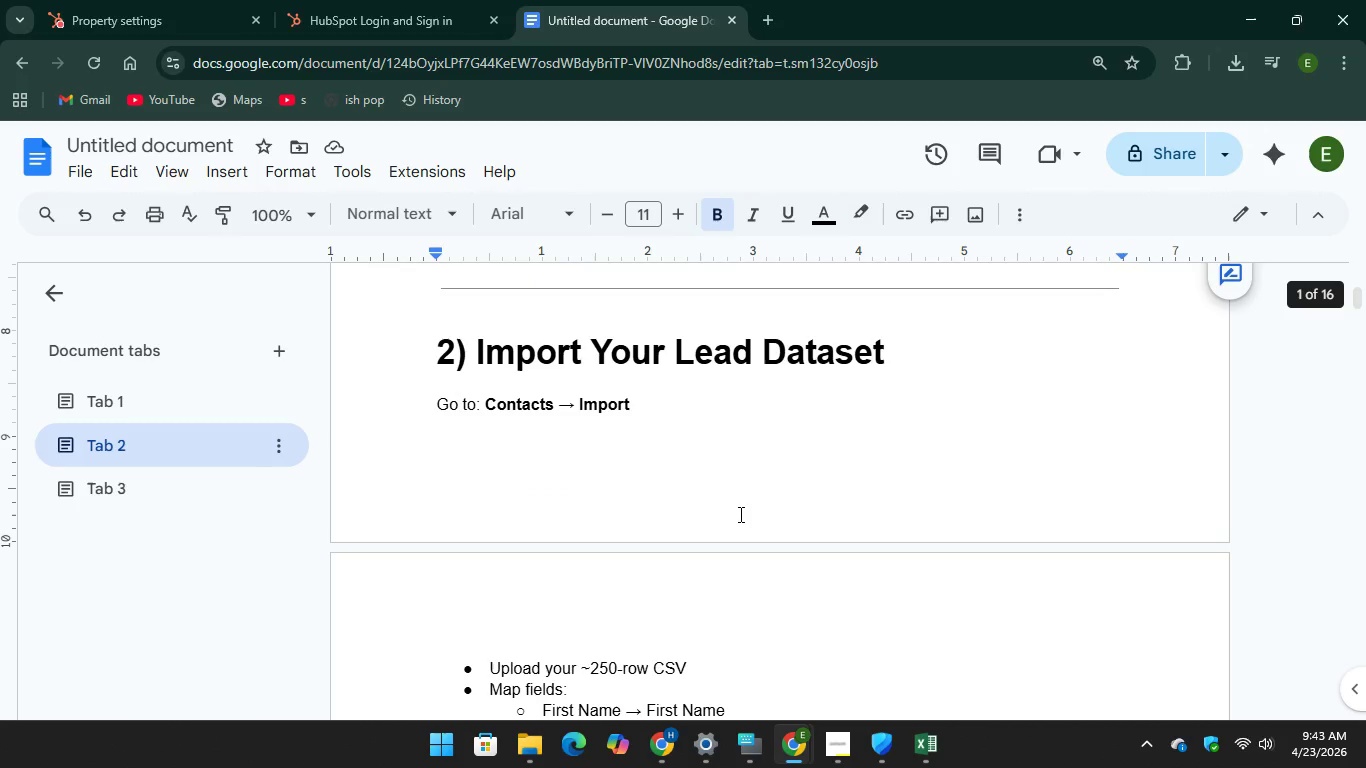 
scroll: coordinate [739, 514], scroll_direction: down, amount: 4.0
 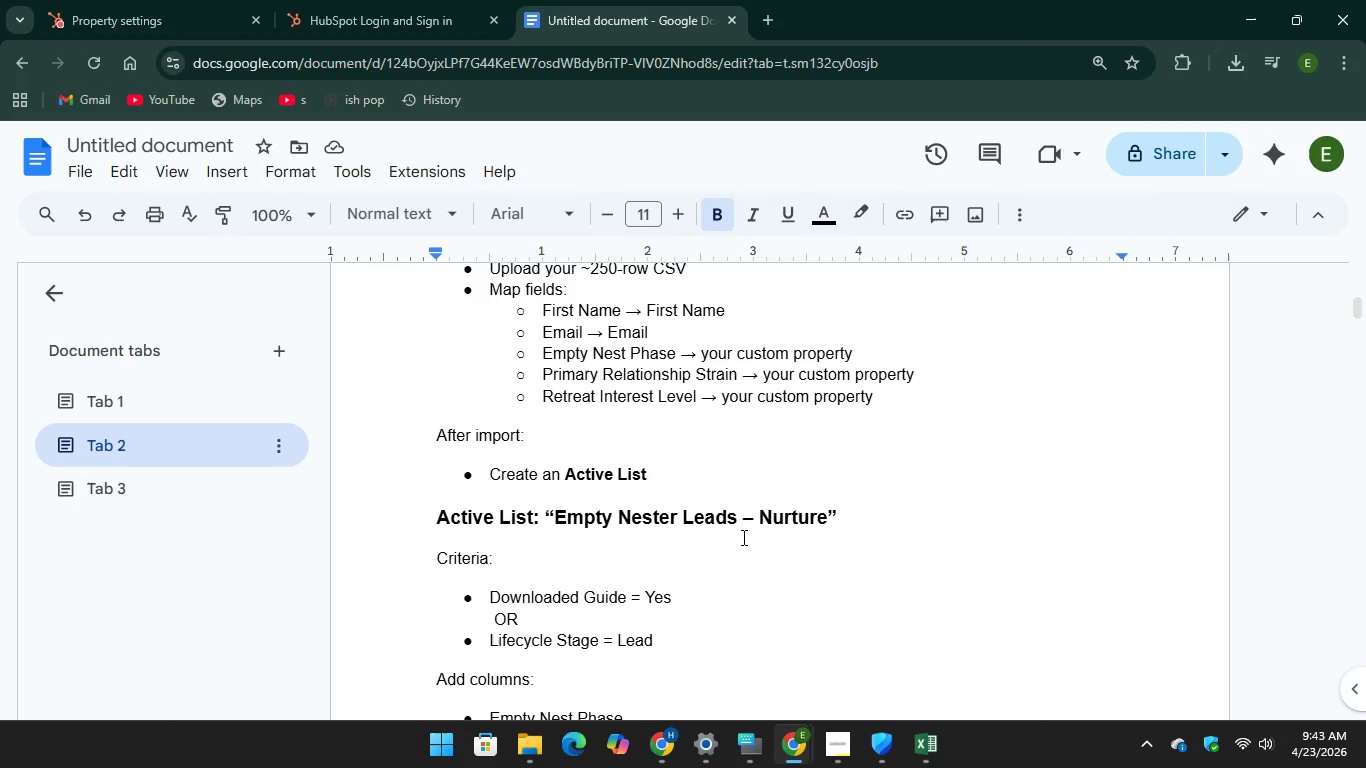 
wait(5.28)
 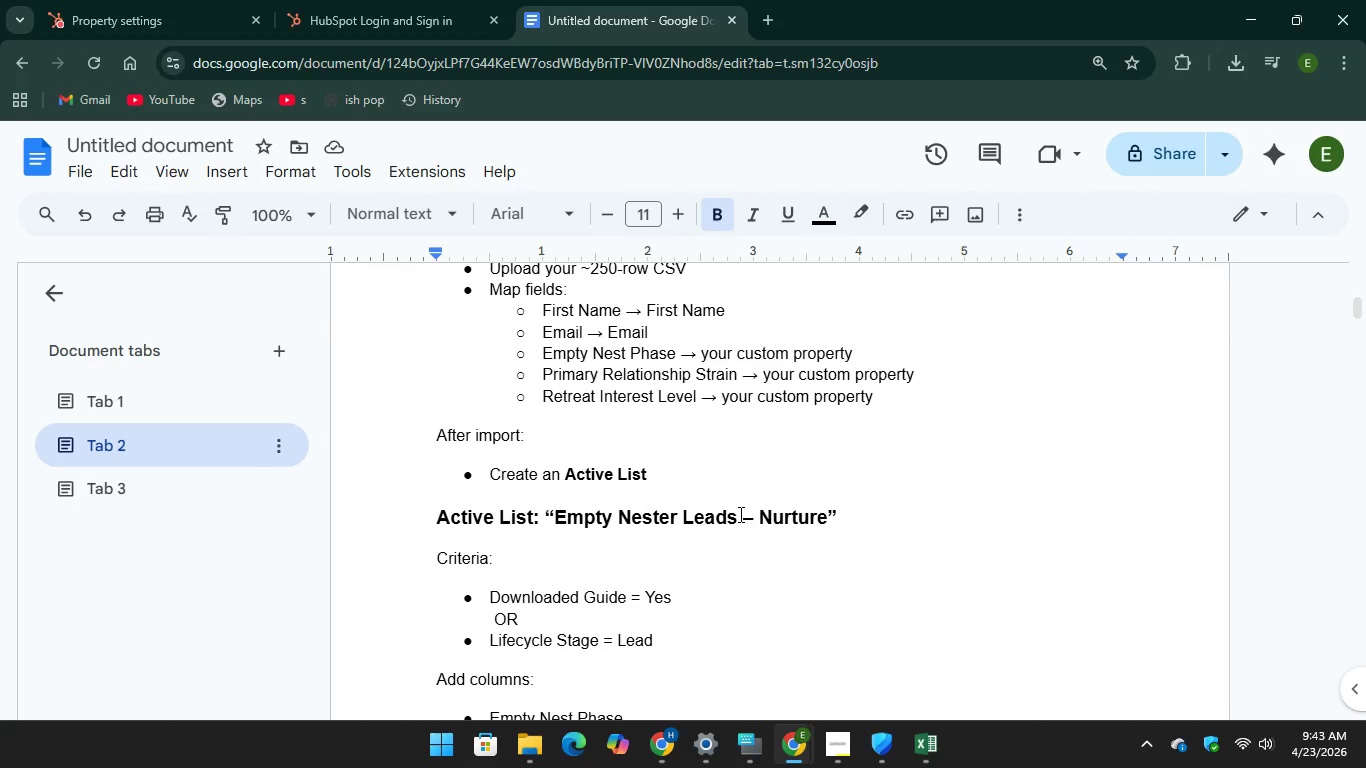 
scroll: coordinate [502, 567], scroll_direction: down, amount: 1.0
 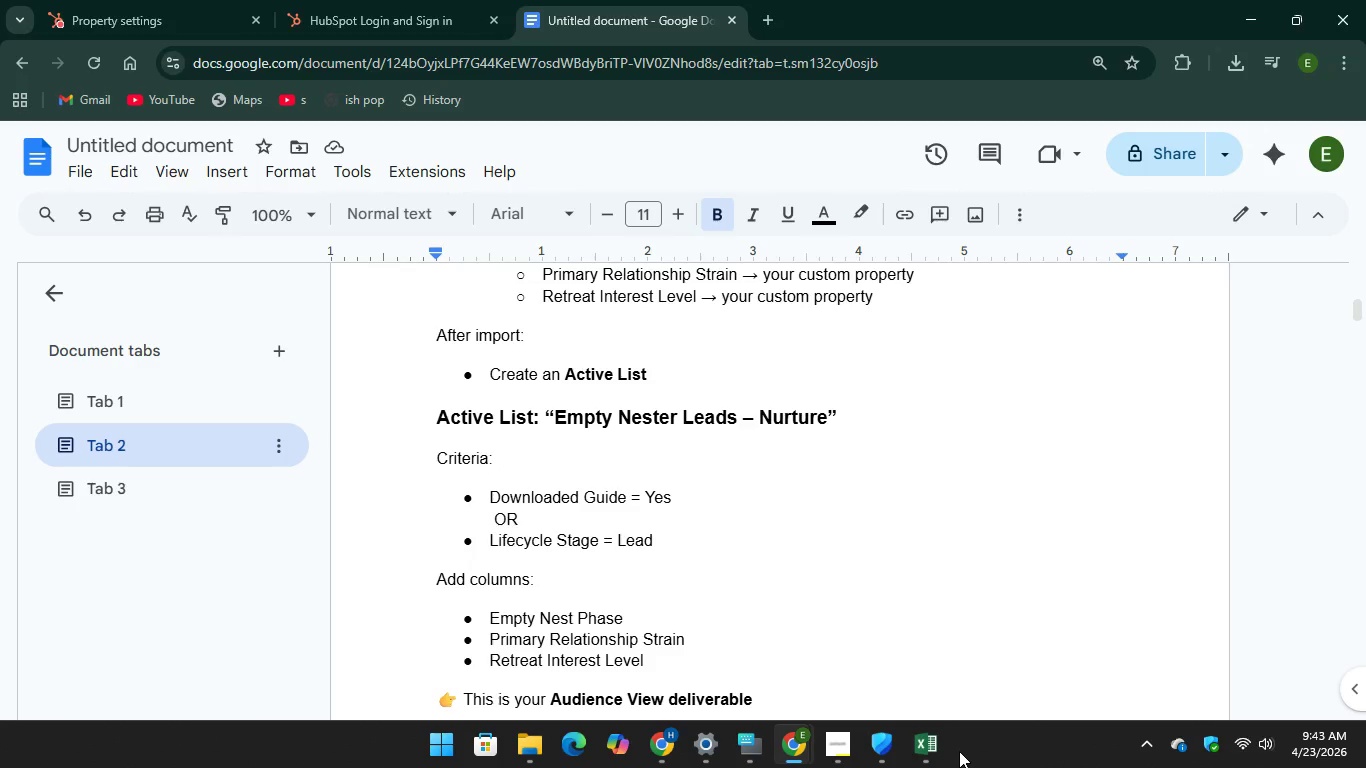 
mouse_move([918, 609])
 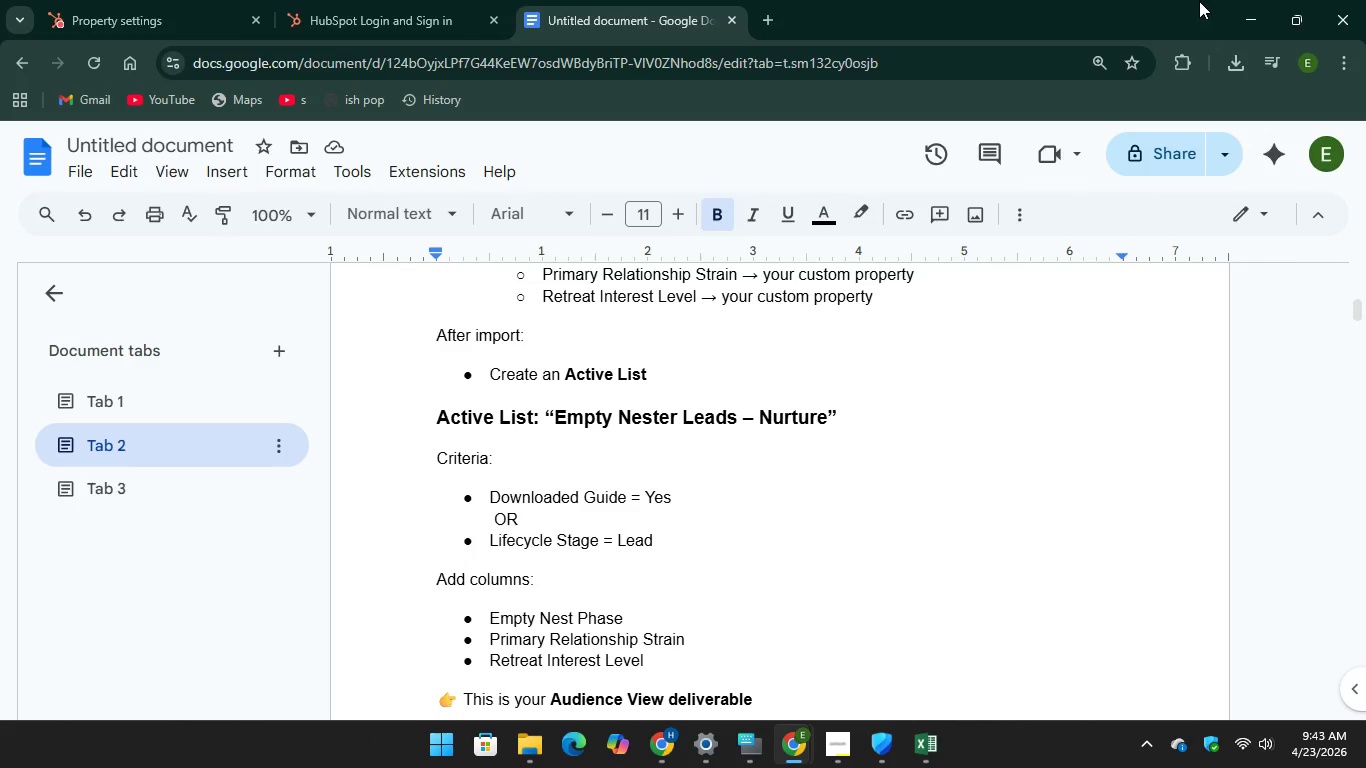 
left_click([1247, 18])
 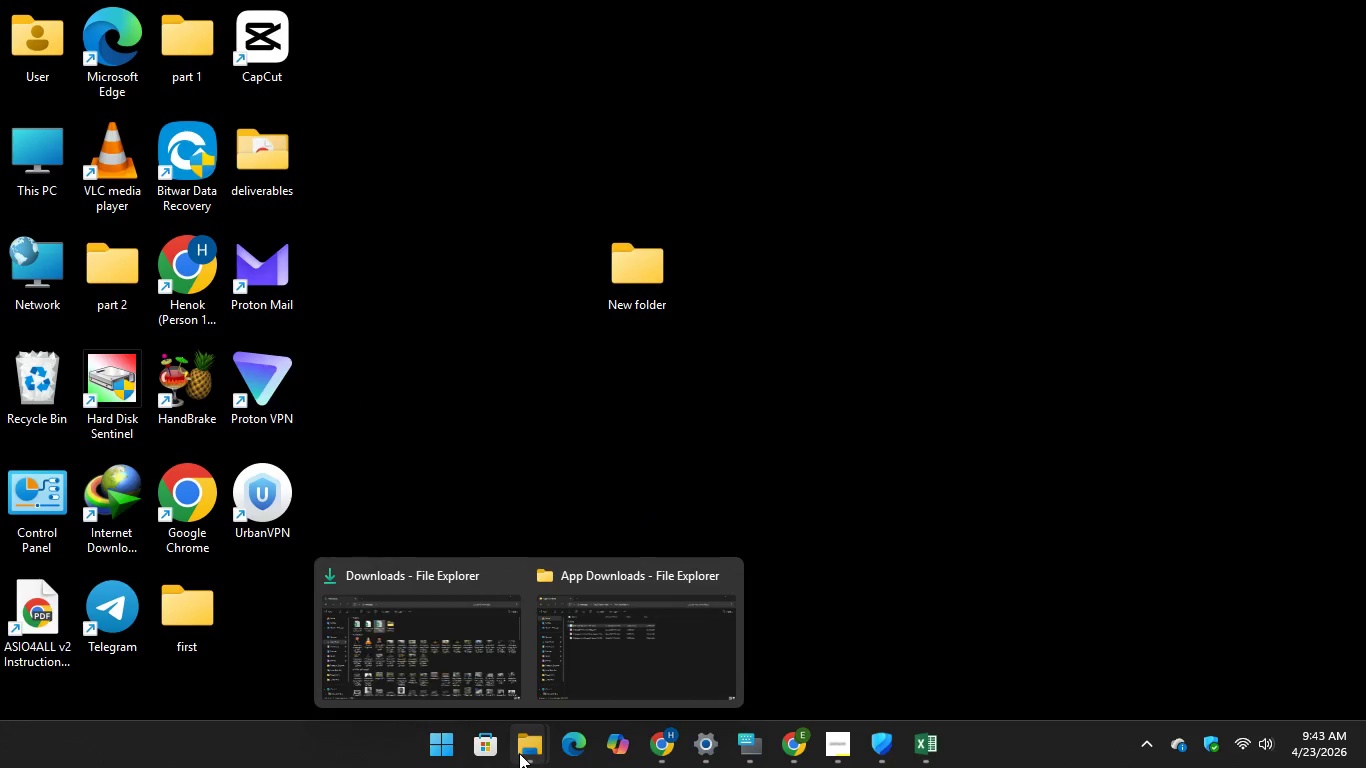 
left_click([459, 679])
 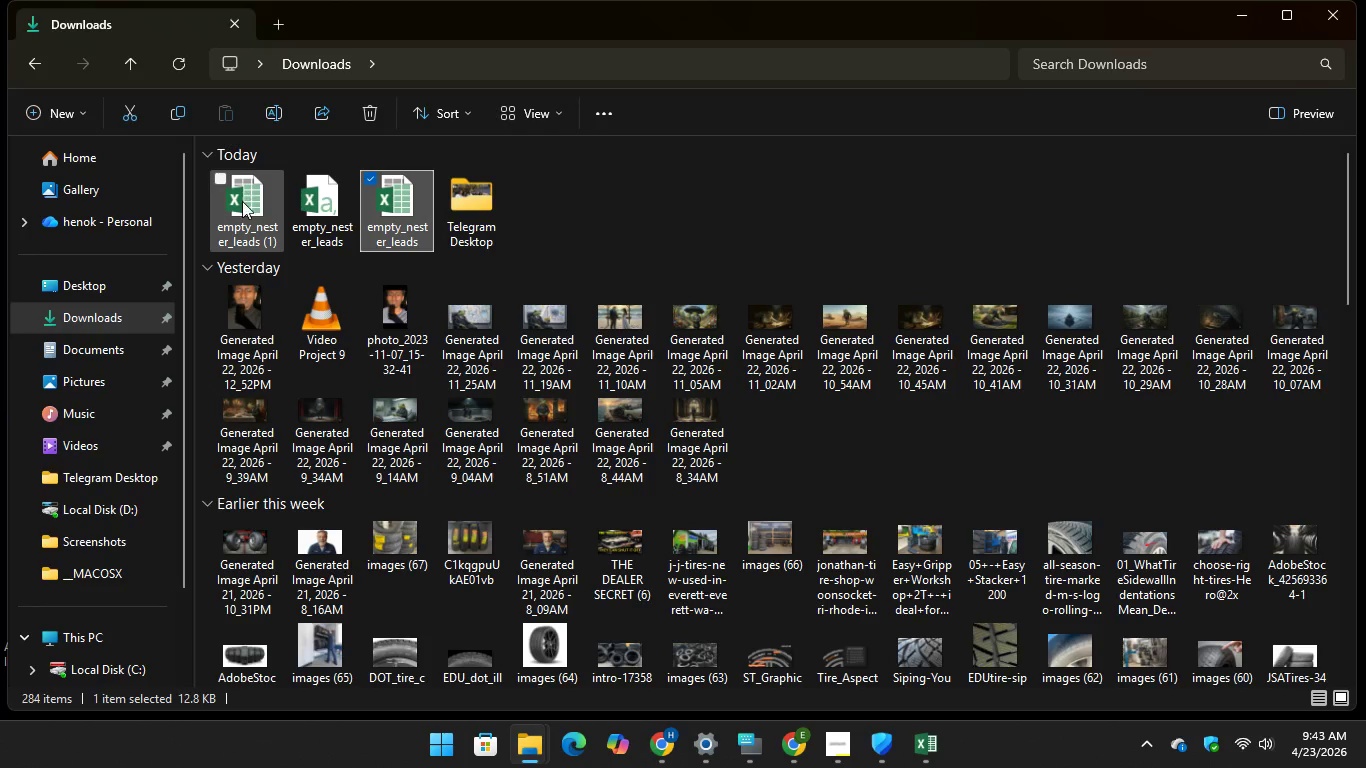 
double_click([244, 202])
 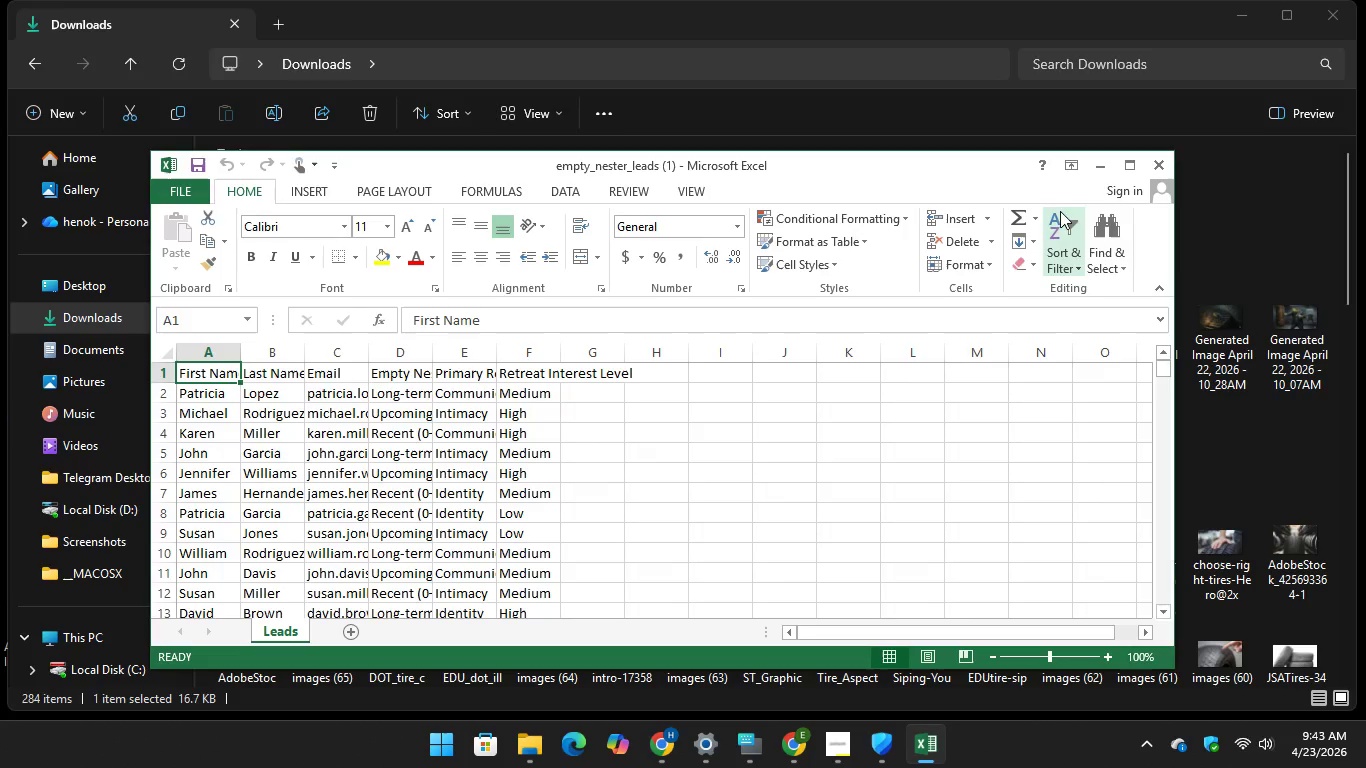 
left_click([1127, 169])
 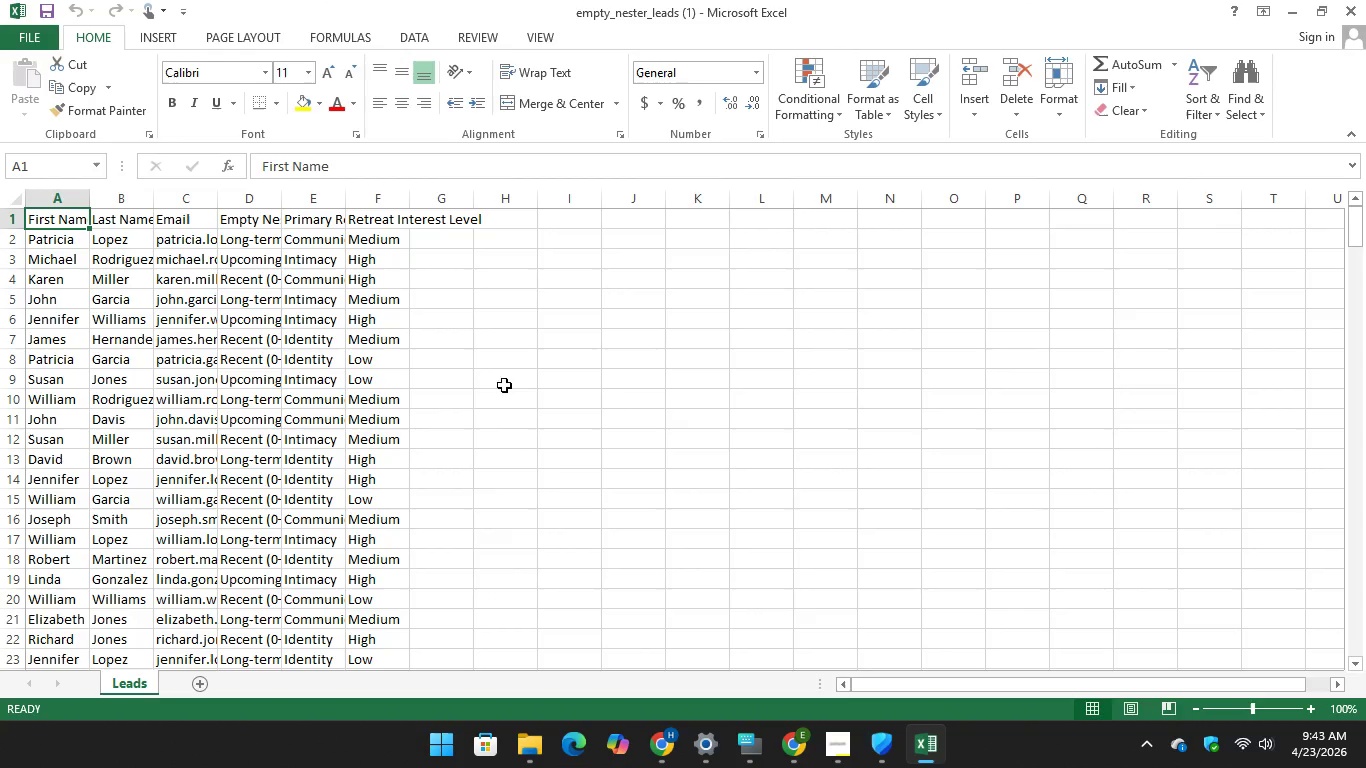 
scroll: coordinate [519, 386], scroll_direction: down, amount: 5.0
 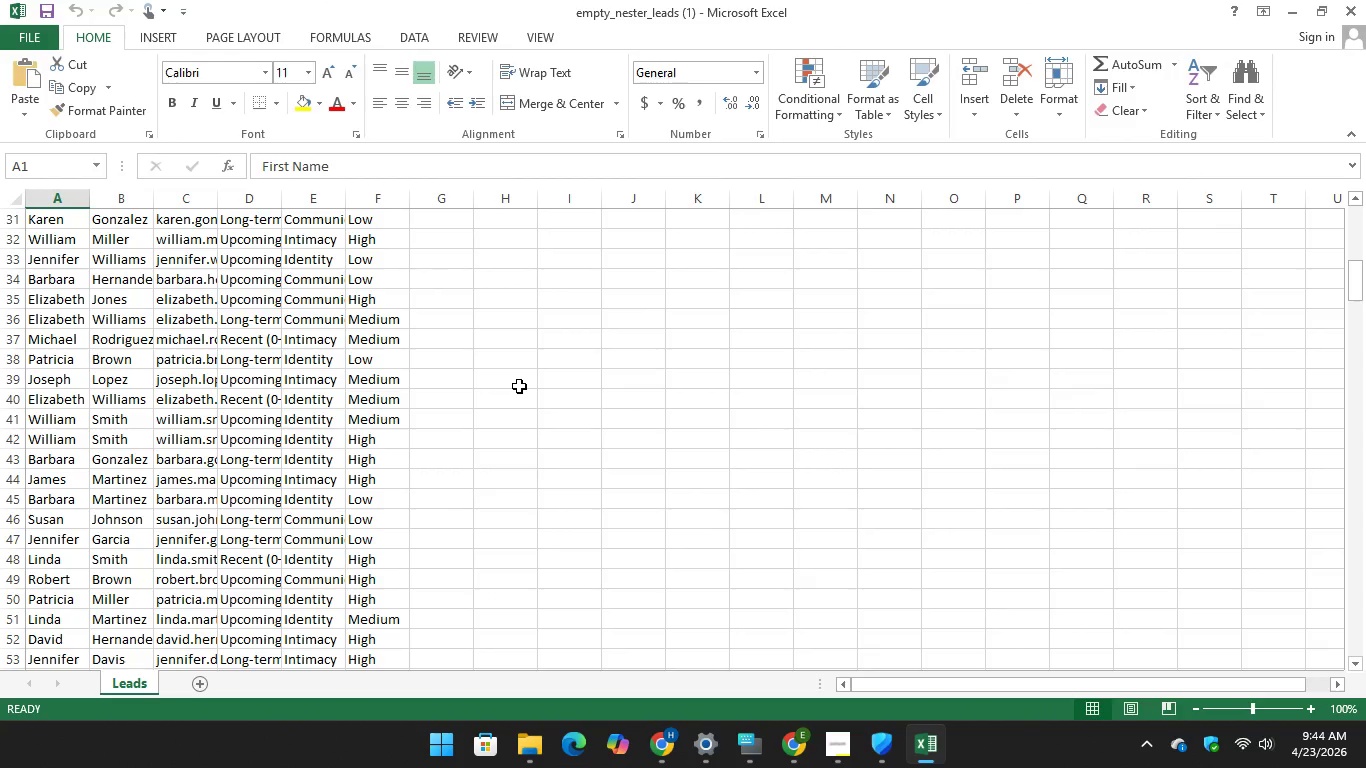 
scroll: coordinate [519, 386], scroll_direction: up, amount: 10.0
 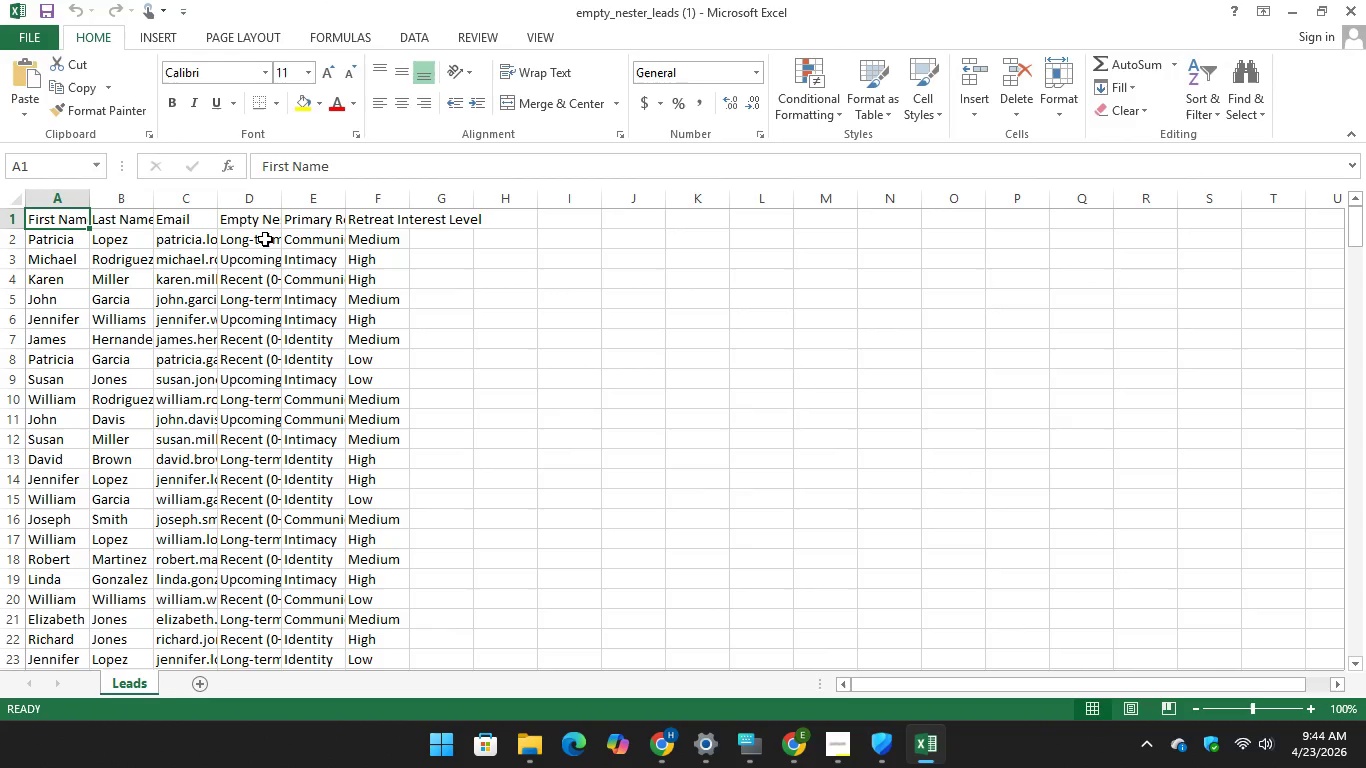 
wait(5.06)
 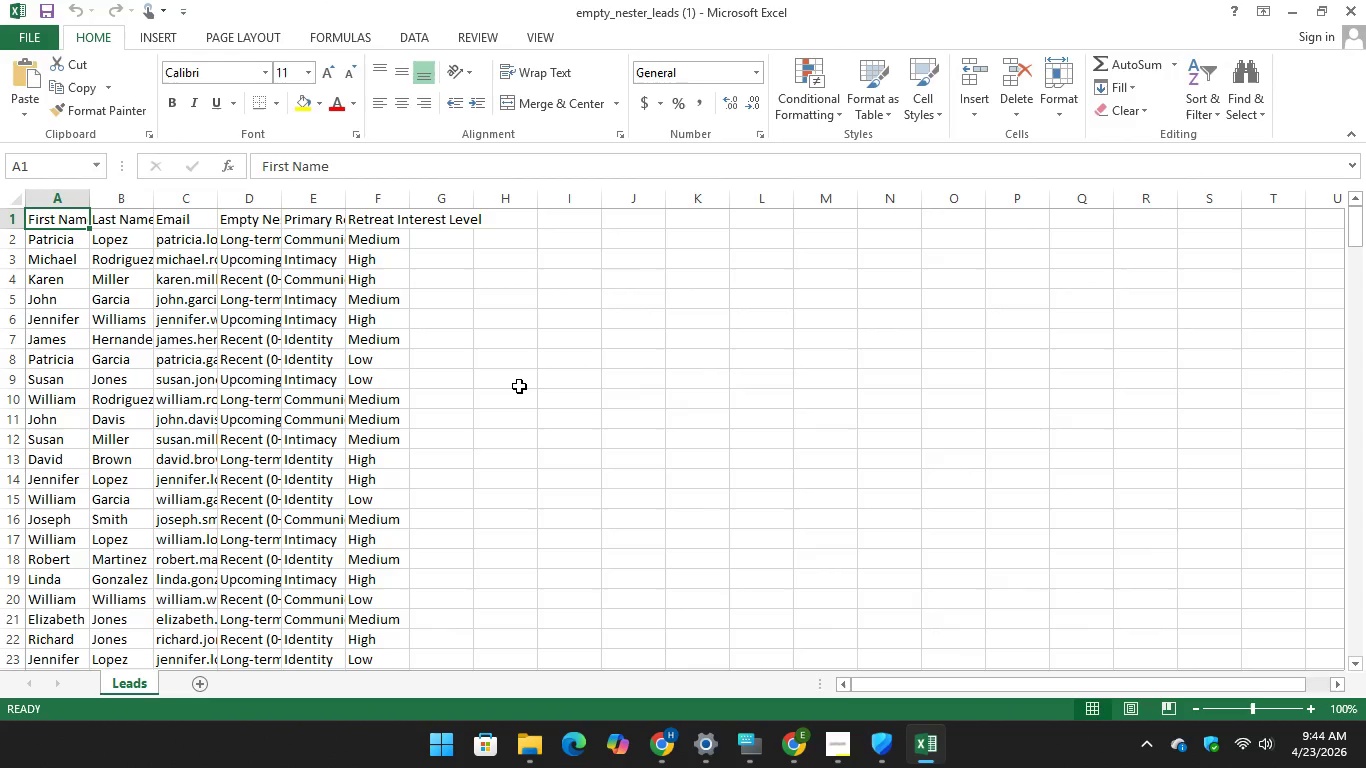 
left_click([513, 224])
 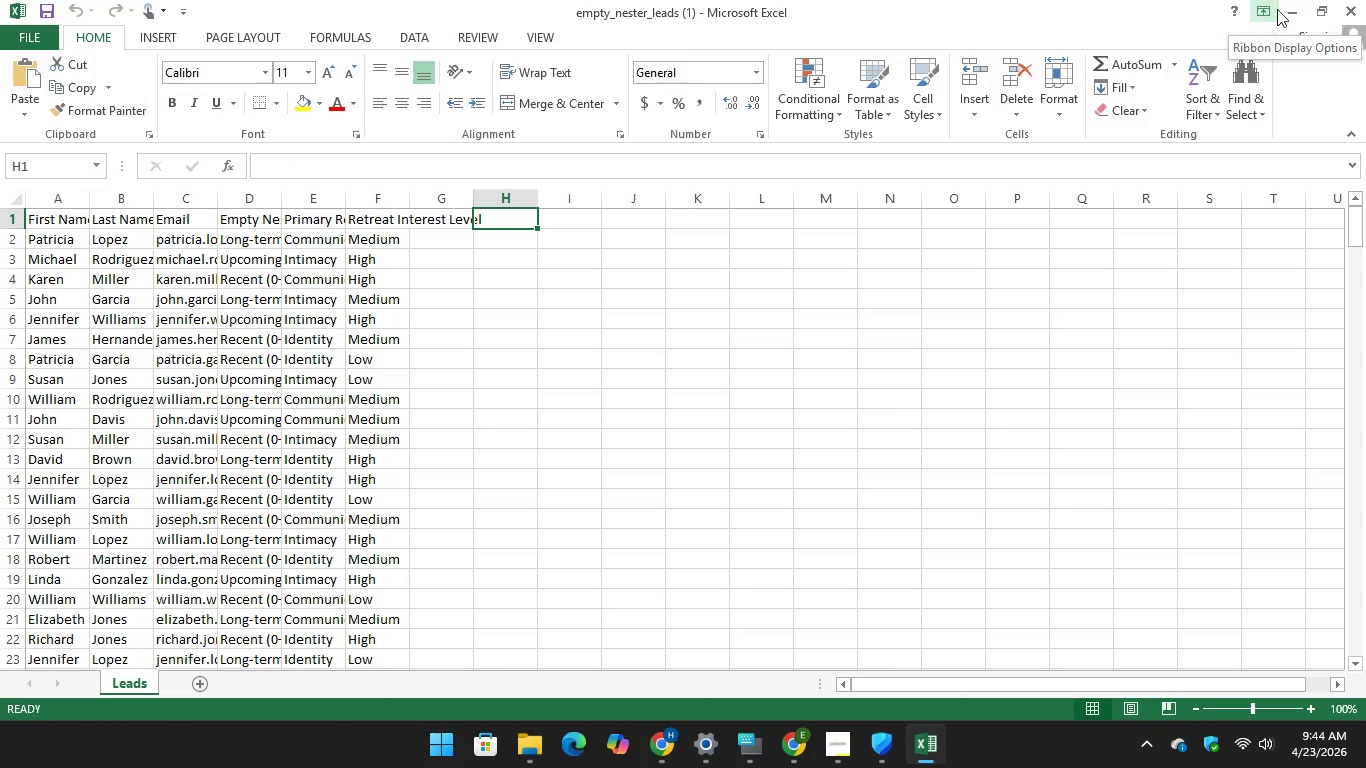 
left_click([1280, 4])
 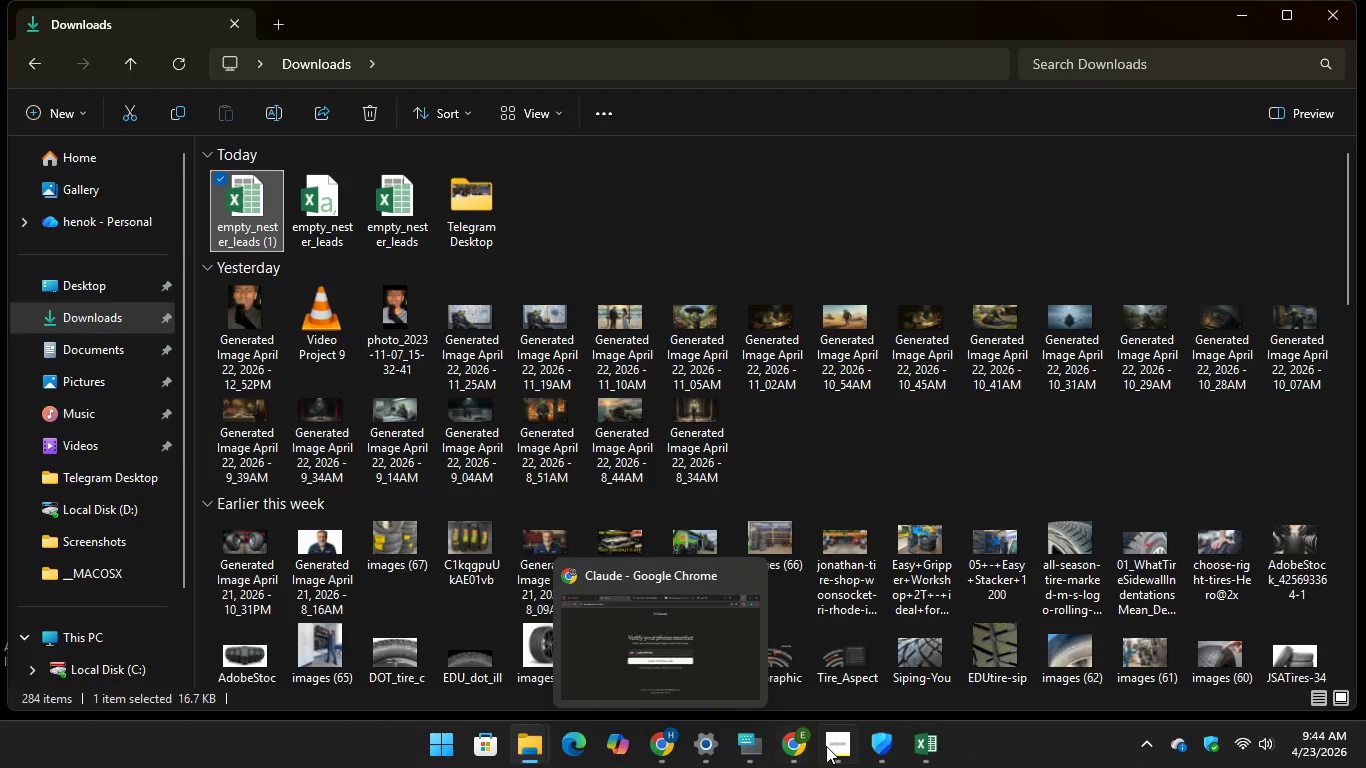 
left_click([796, 740])
 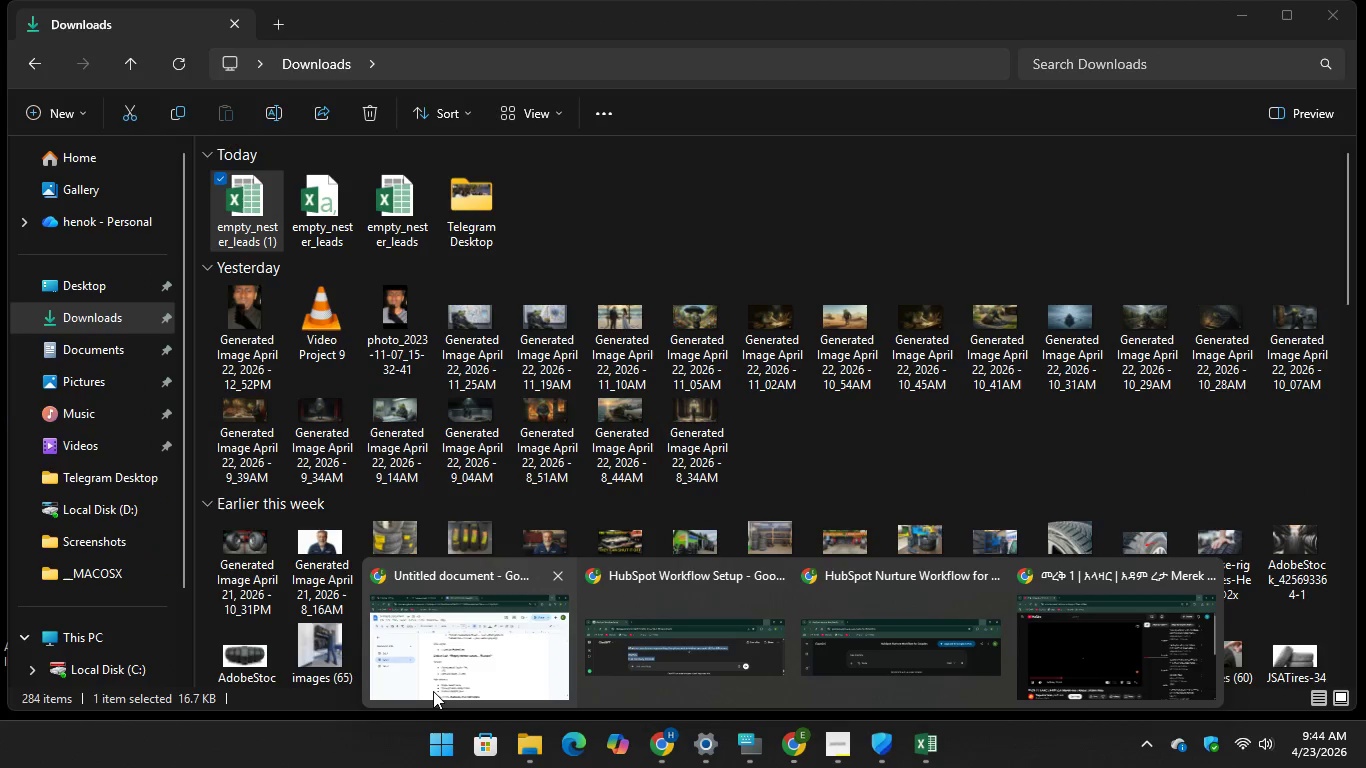 
left_click([459, 650])
 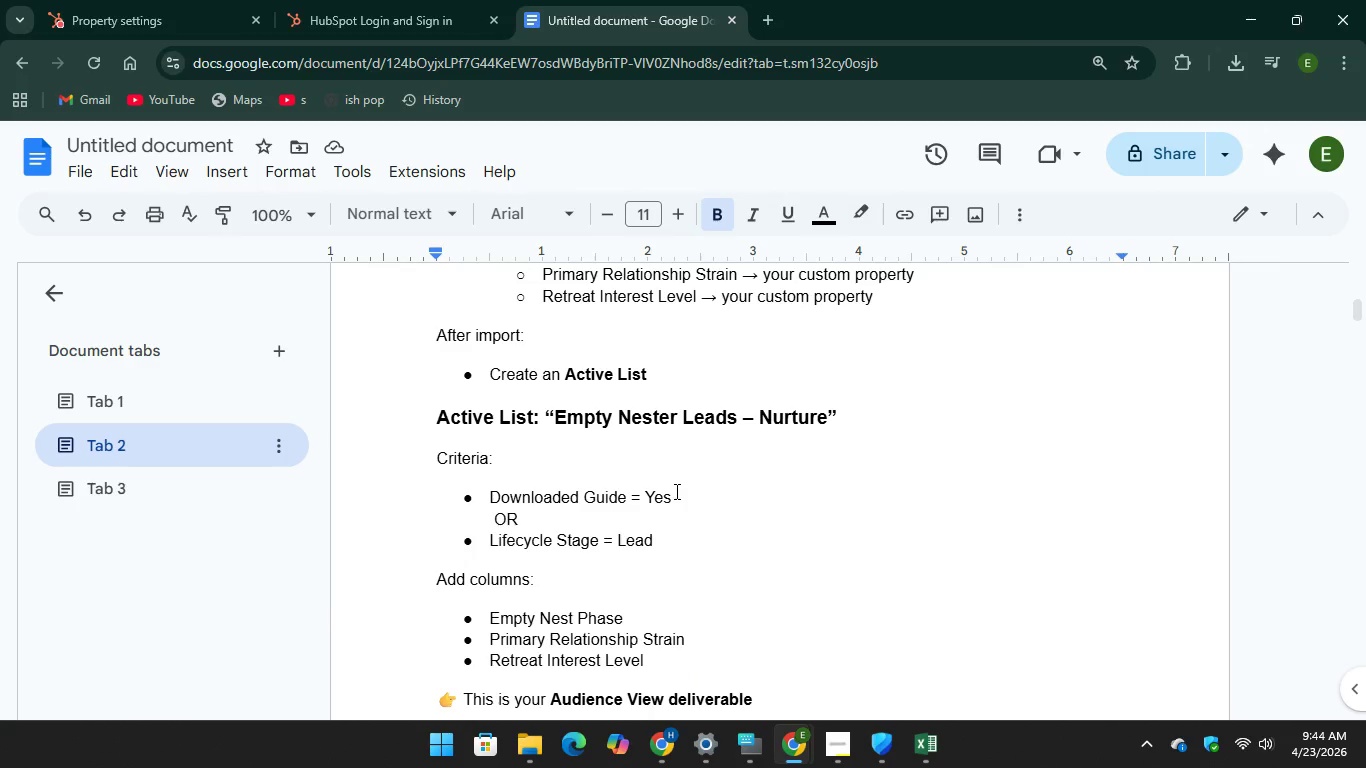 
scroll: coordinate [675, 491], scroll_direction: down, amount: 1.0
 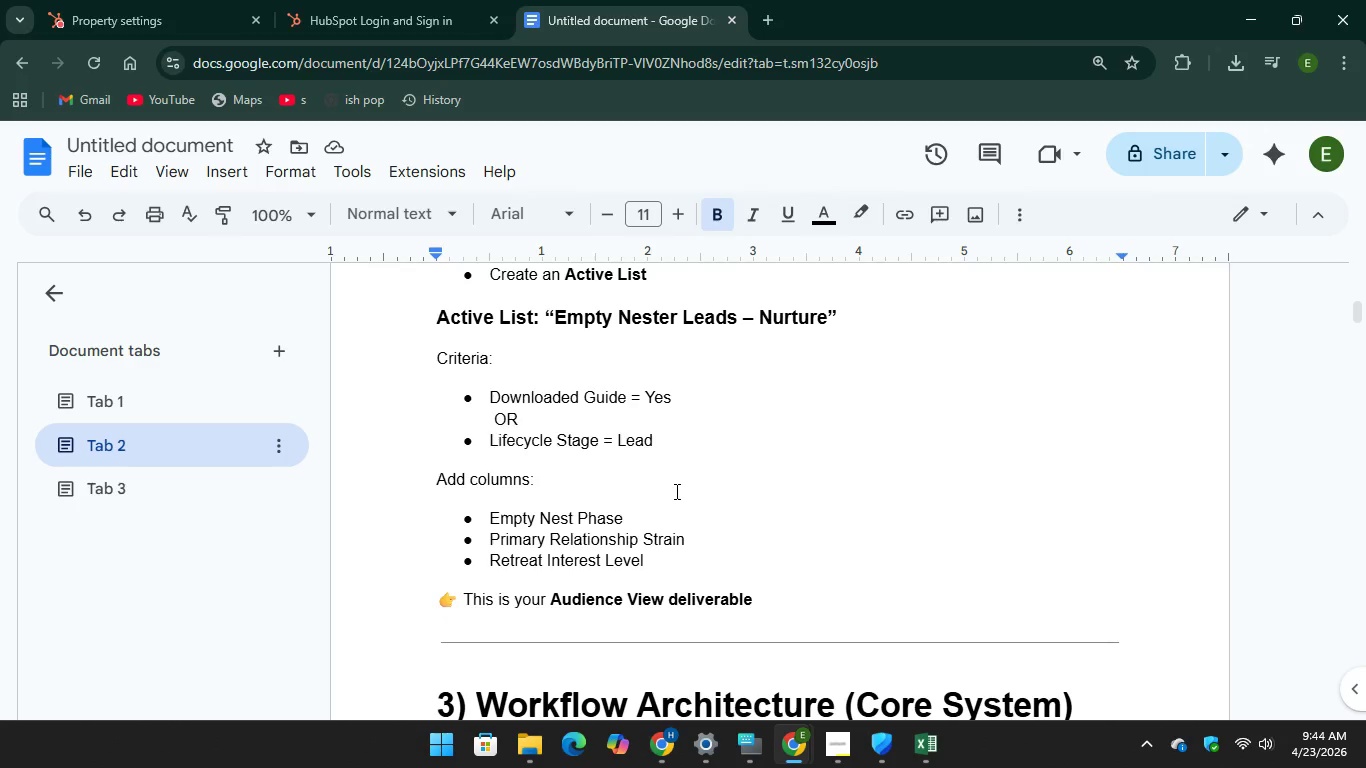 
wait(12.13)
 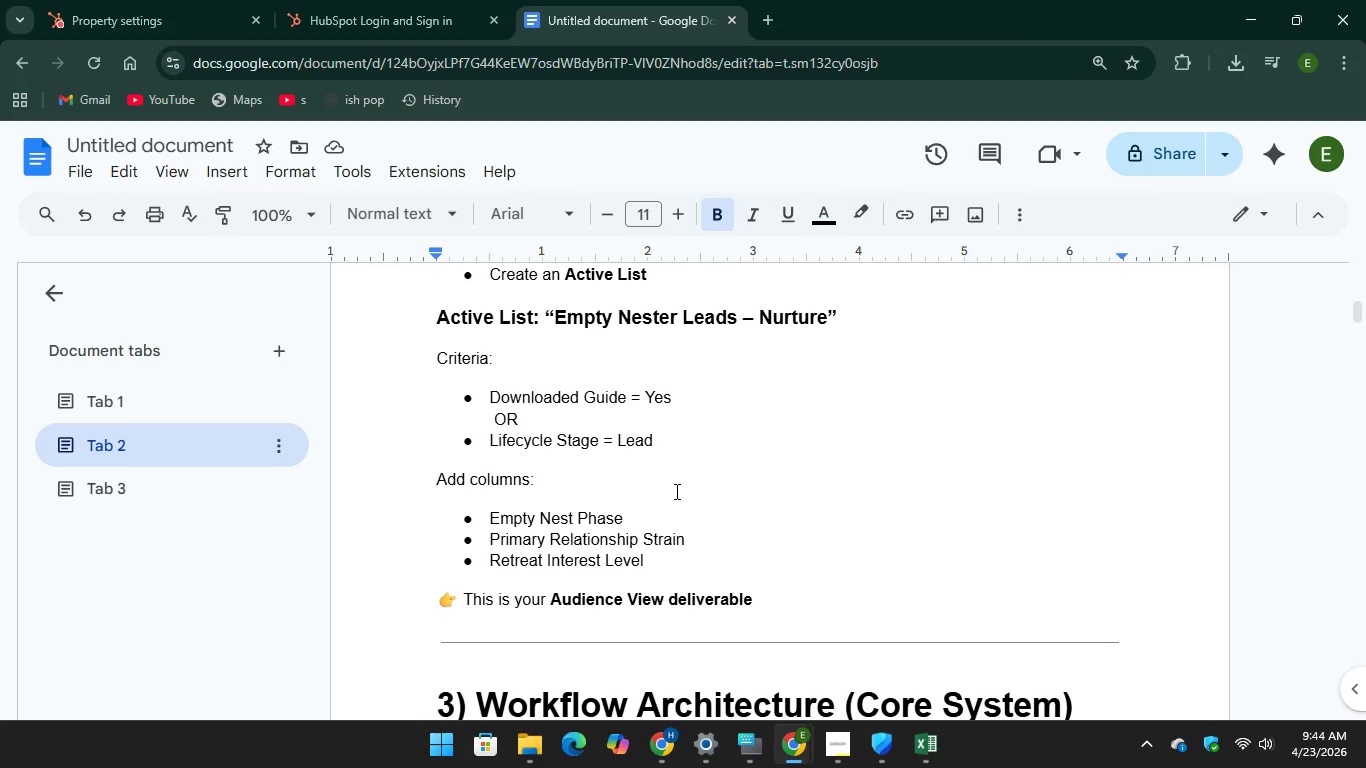 
left_click([1256, 23])
 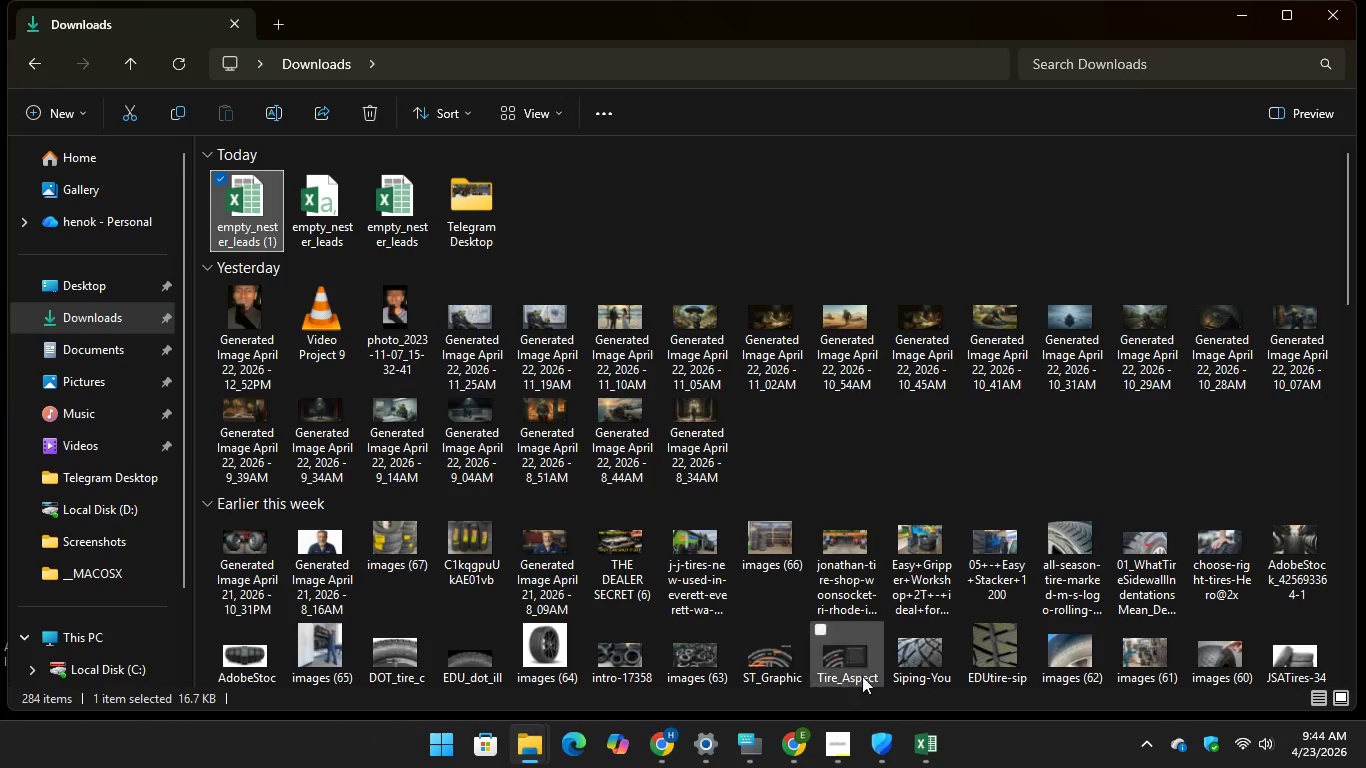 
left_click([926, 750])
 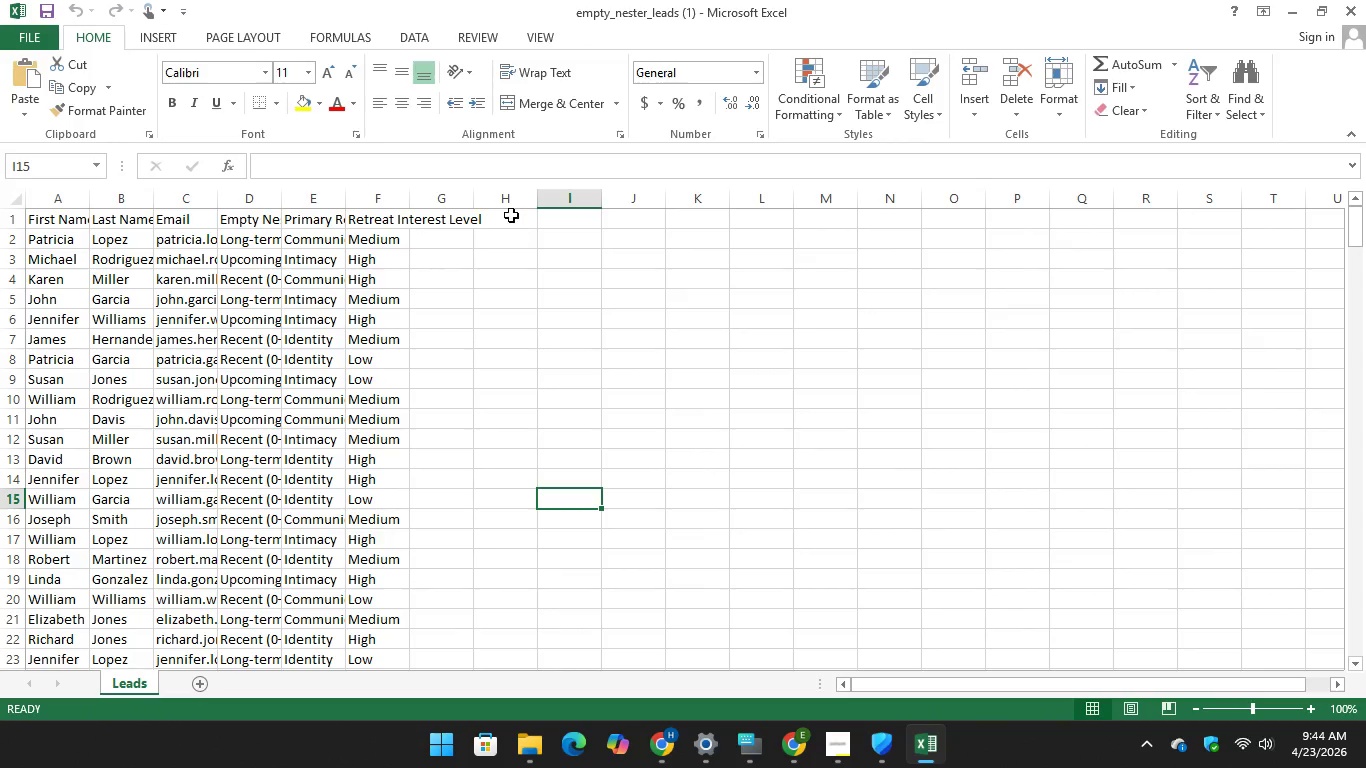 
left_click([505, 222])
 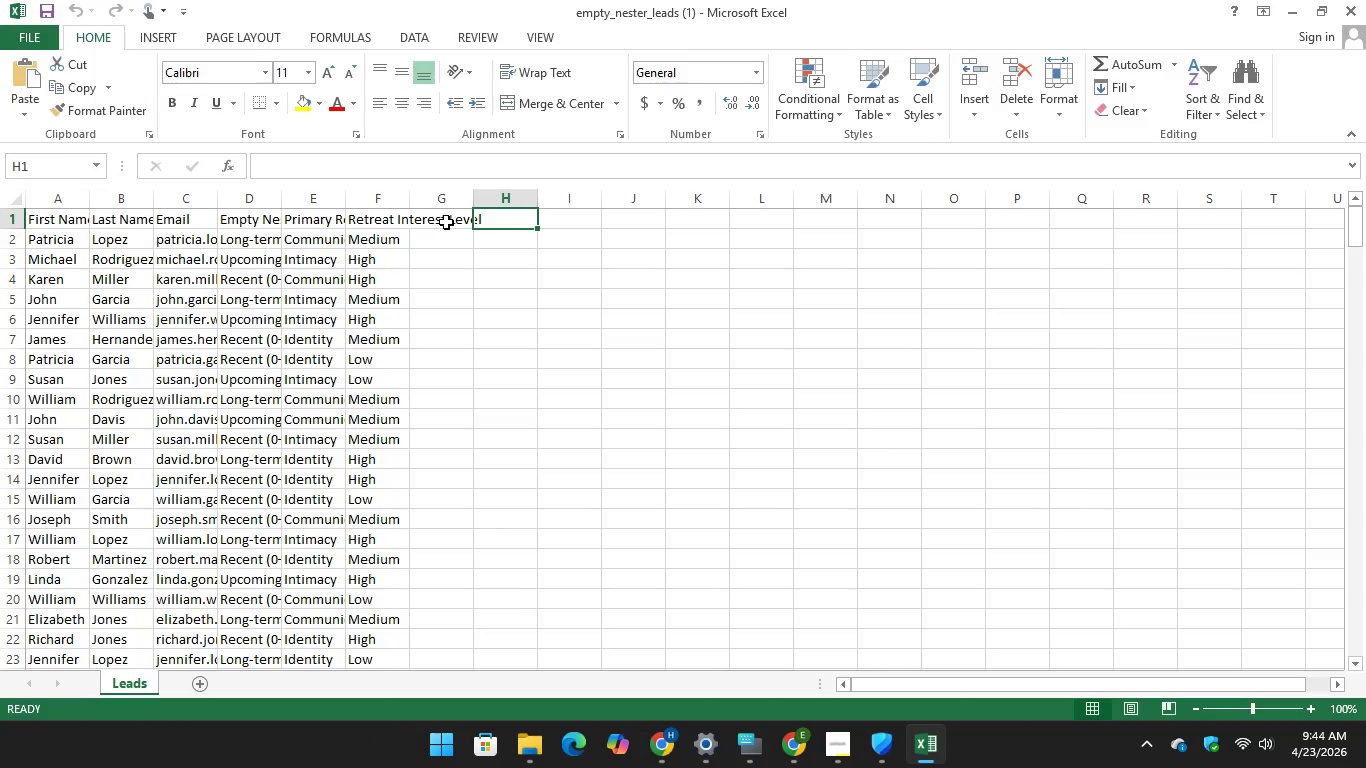 
left_click([446, 222])
 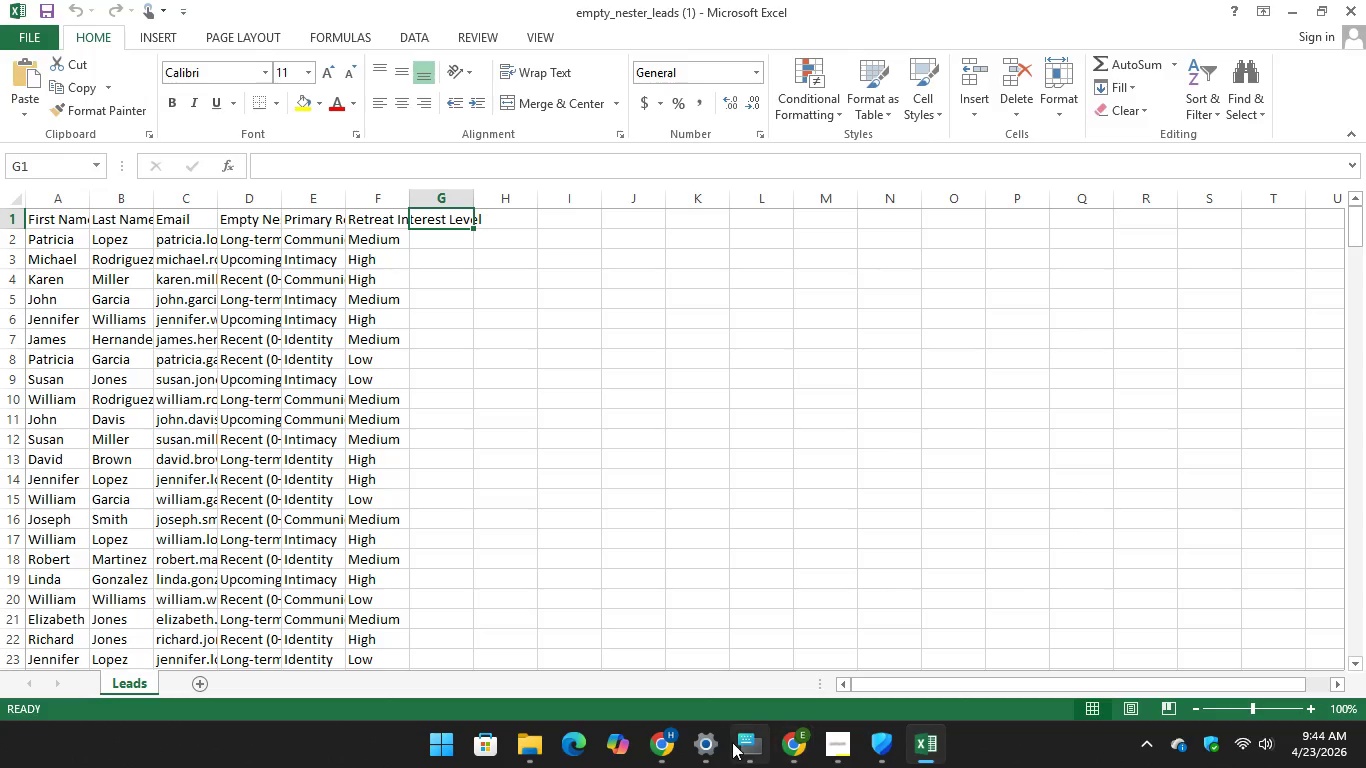 
left_click([748, 742])
 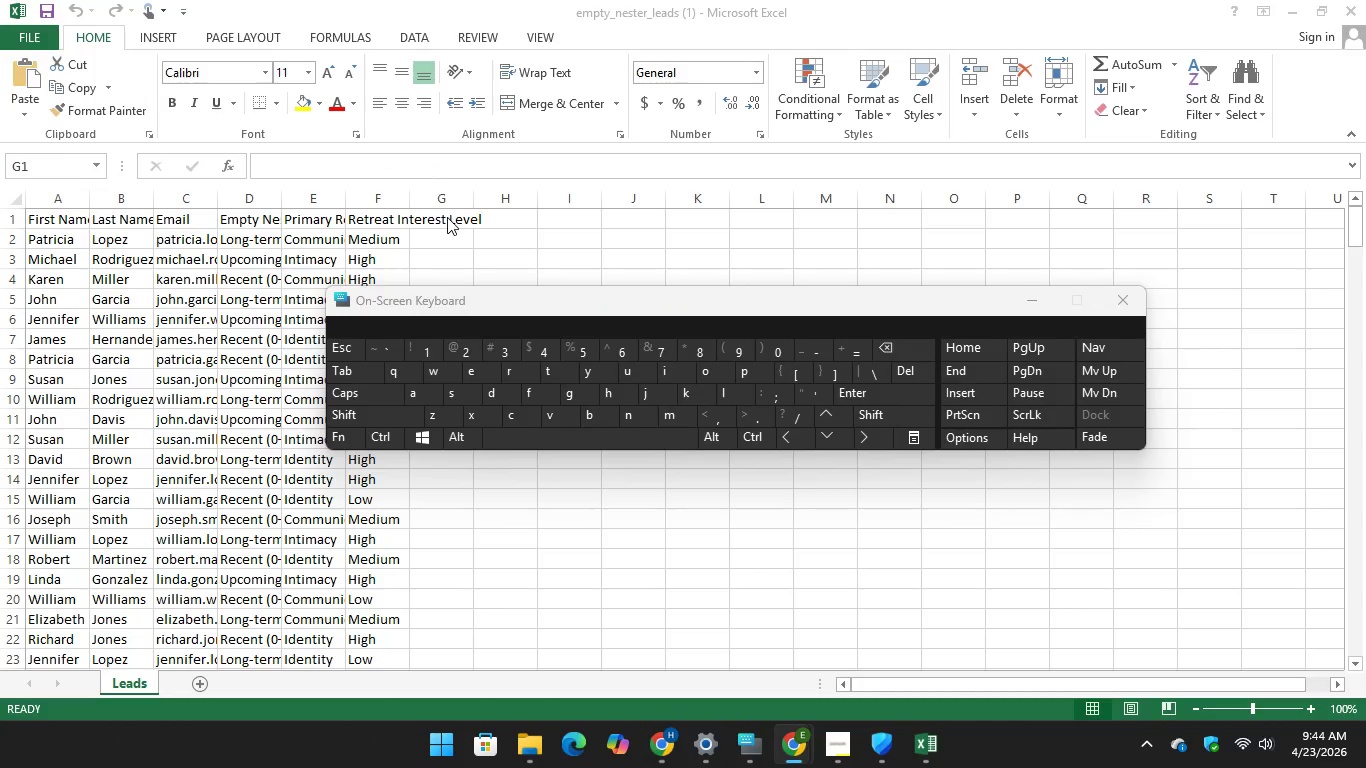 
double_click([447, 217])
 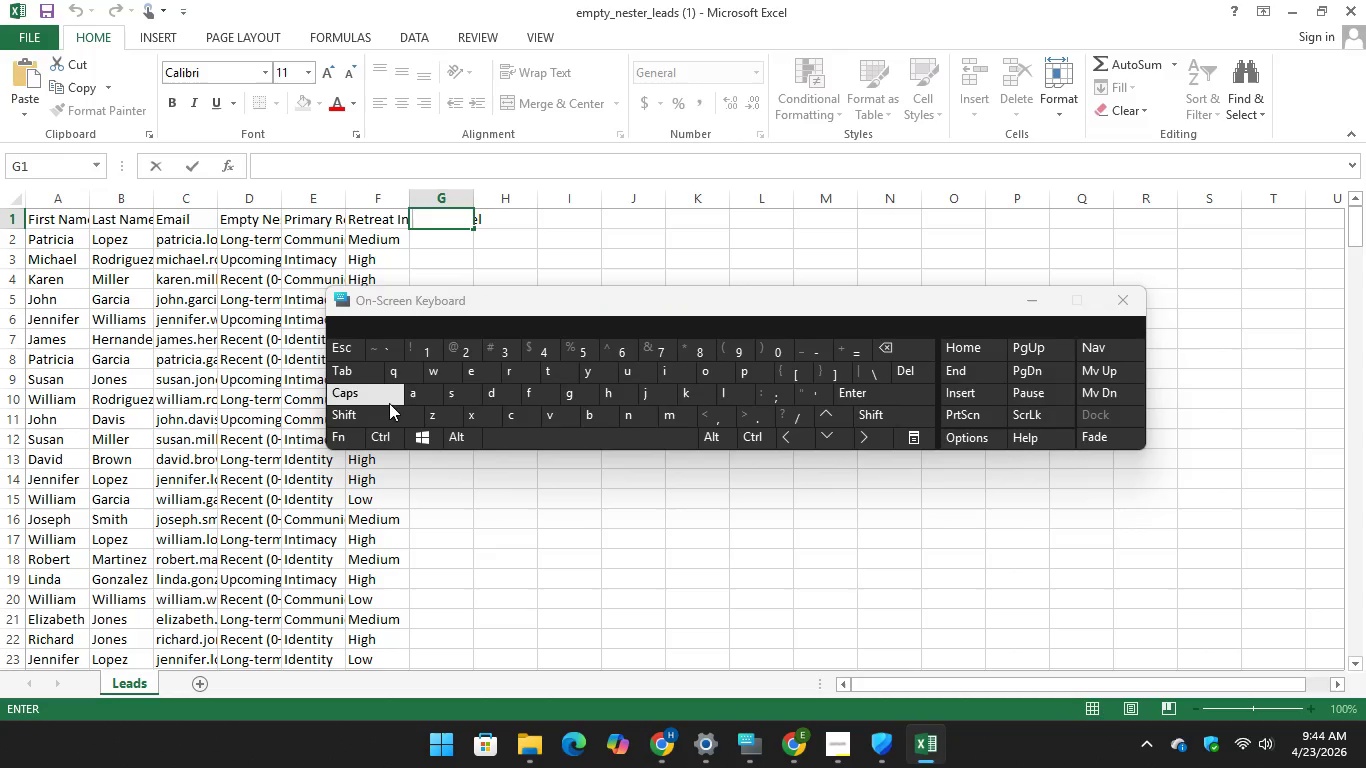 
type(Dow)
 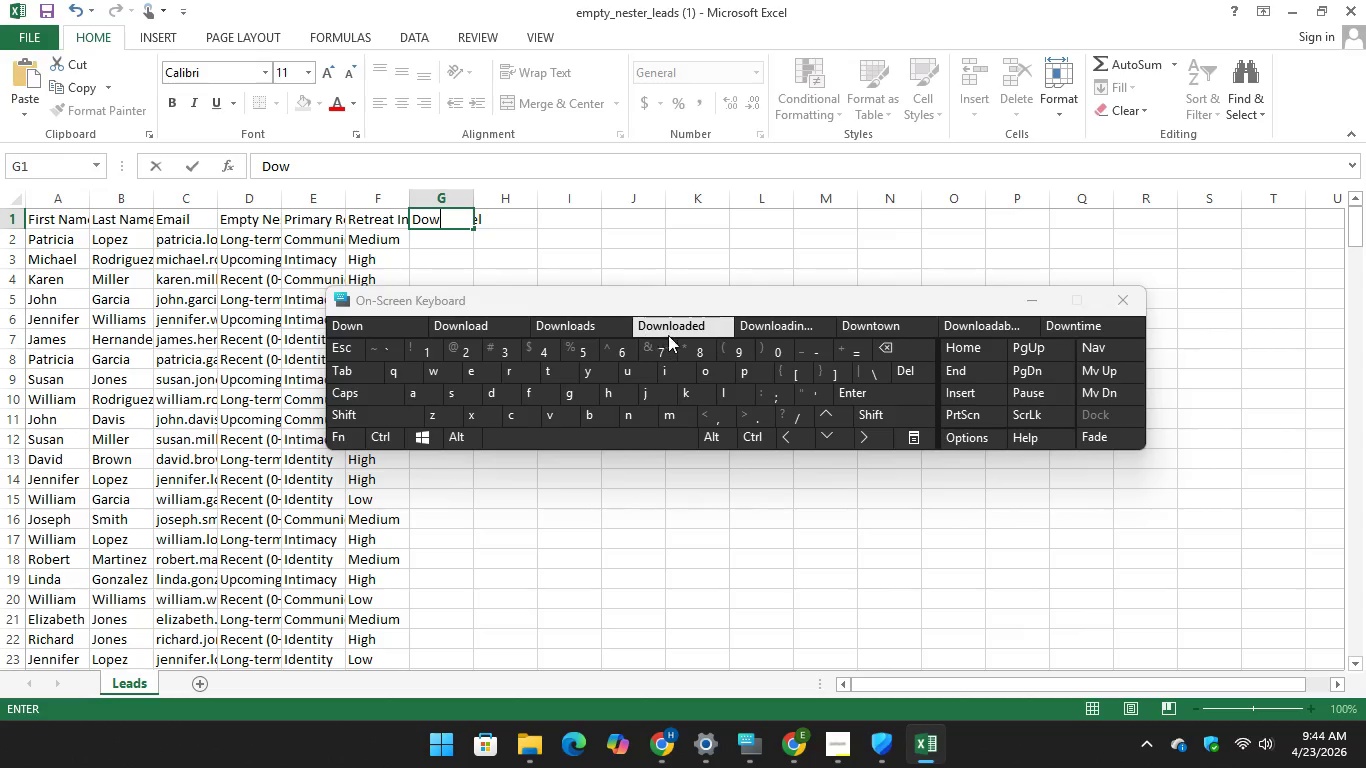 
key(Unknown)
 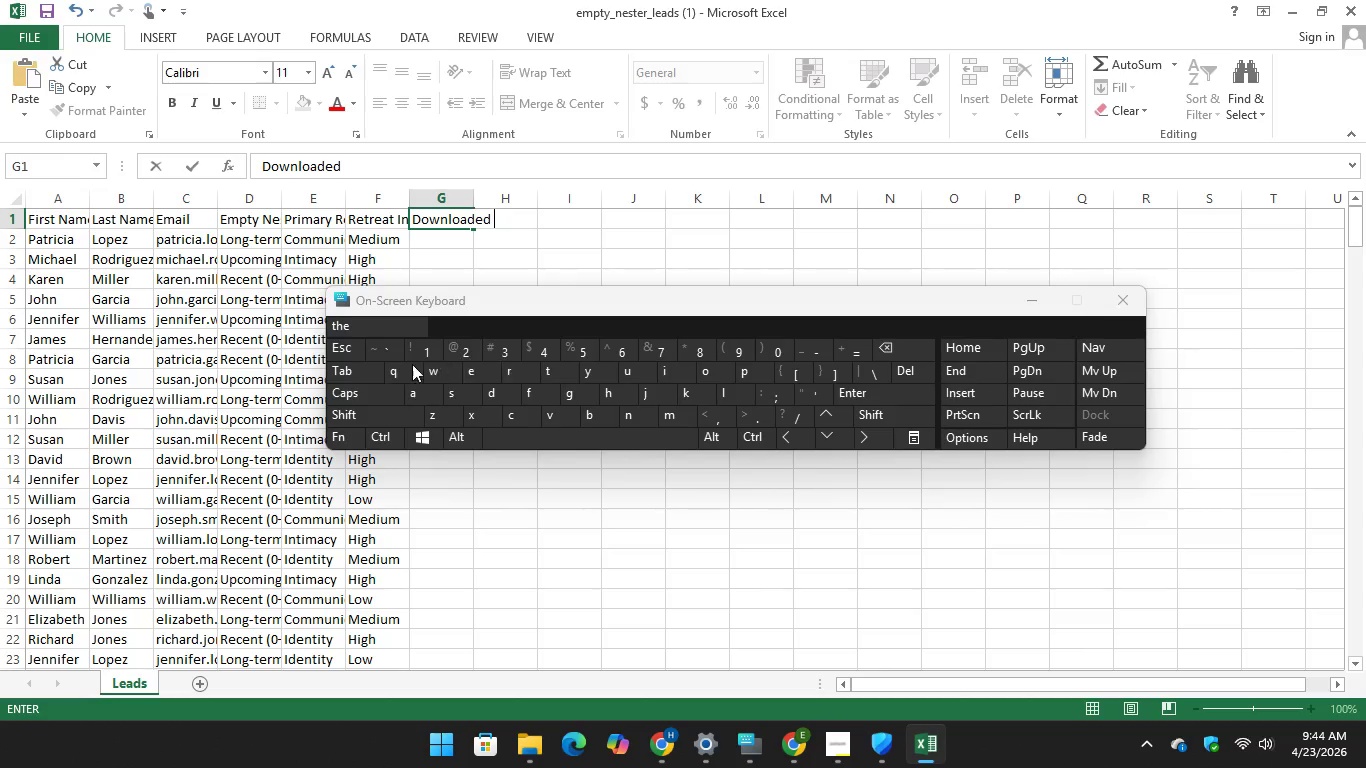 
key(Unknown)
 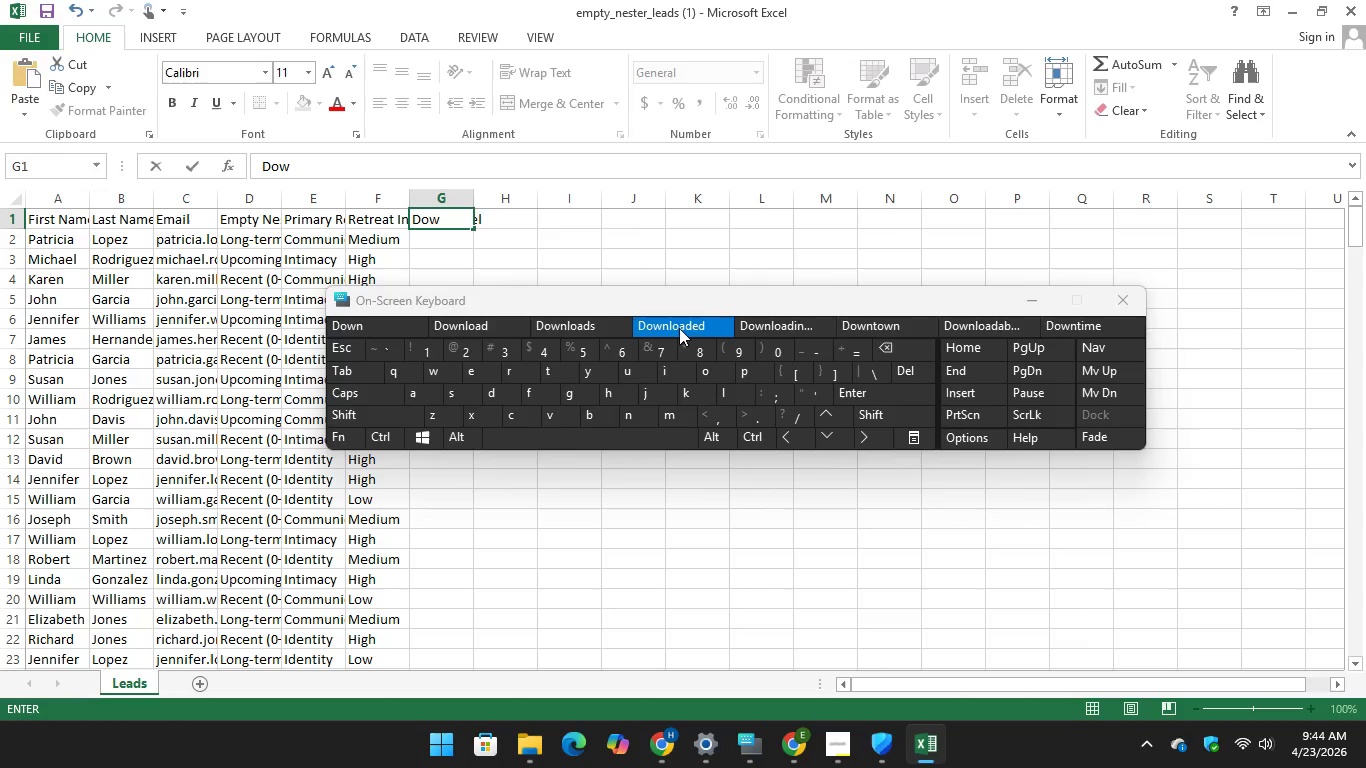 
key(CapsLock)
 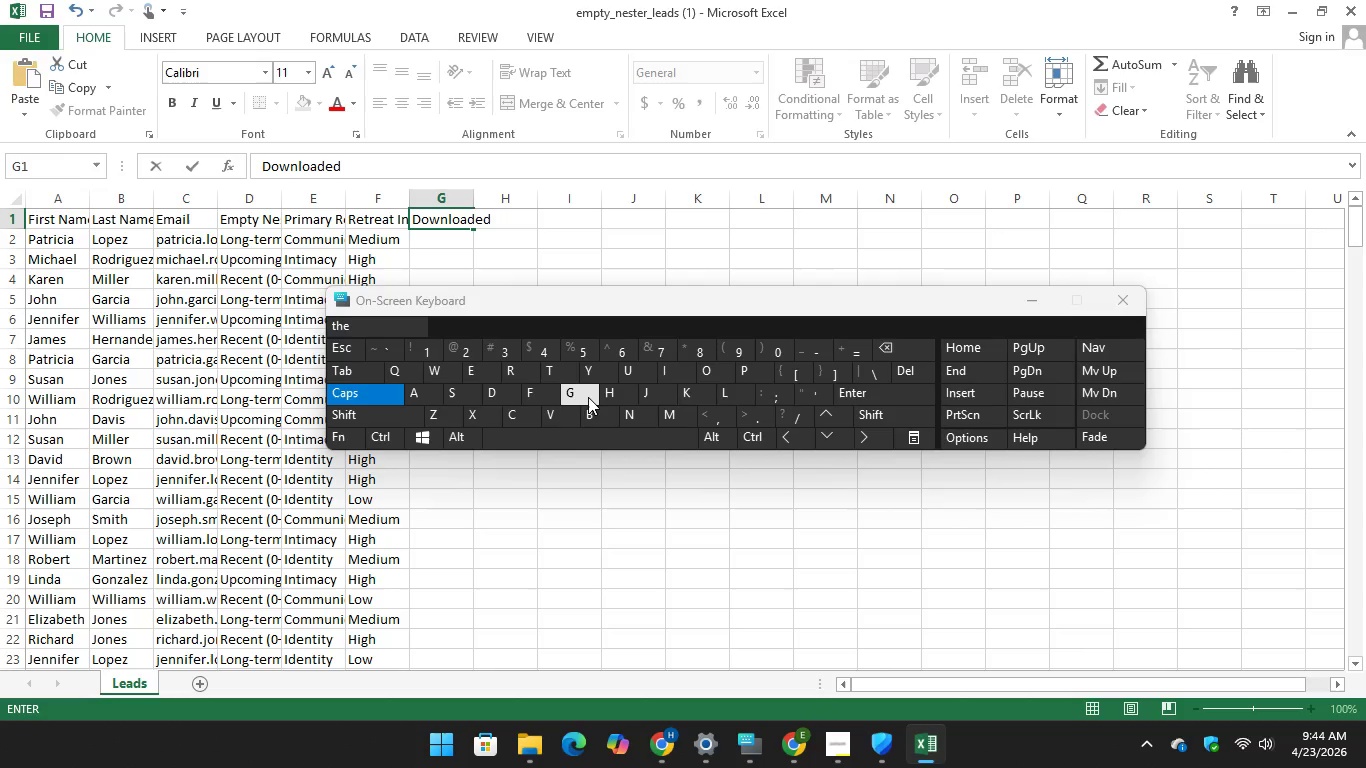 
key(G)
 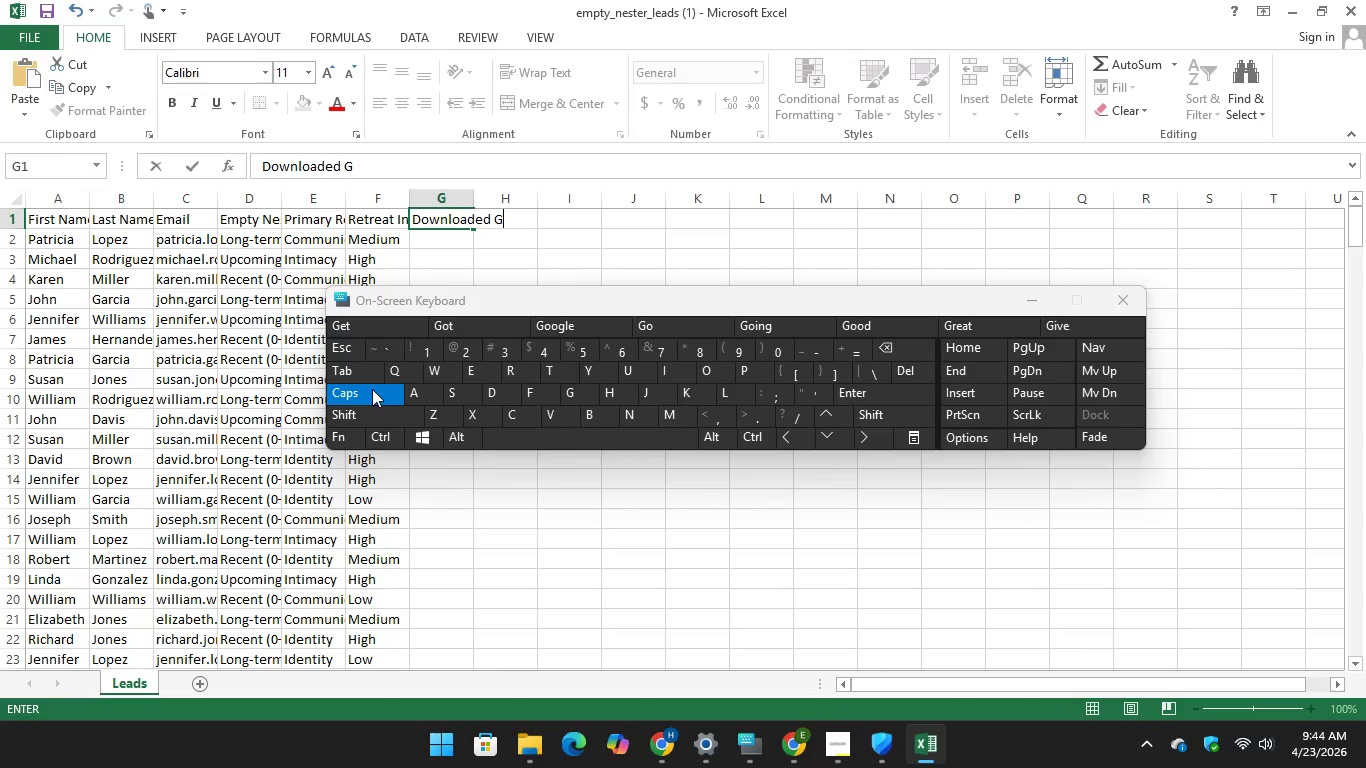 
key(CapsLock)
 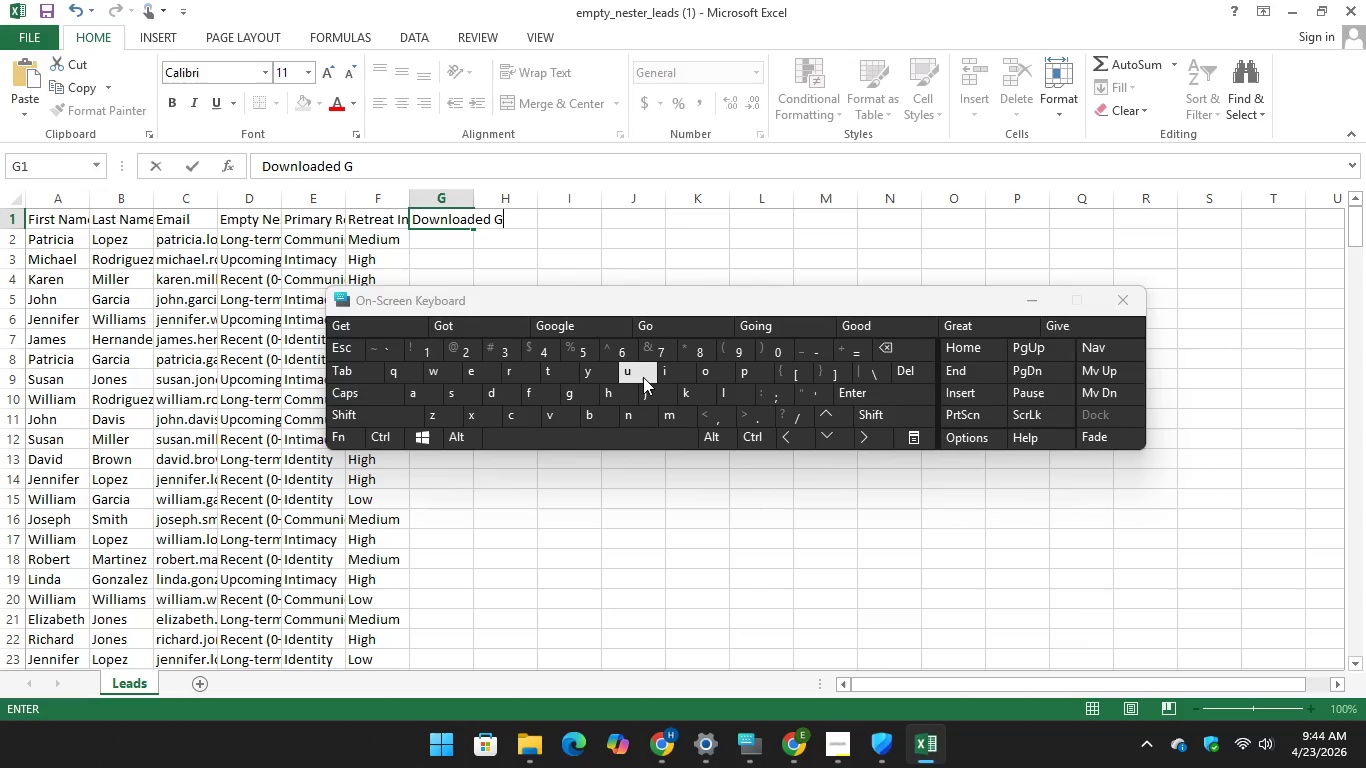 
key(U)
 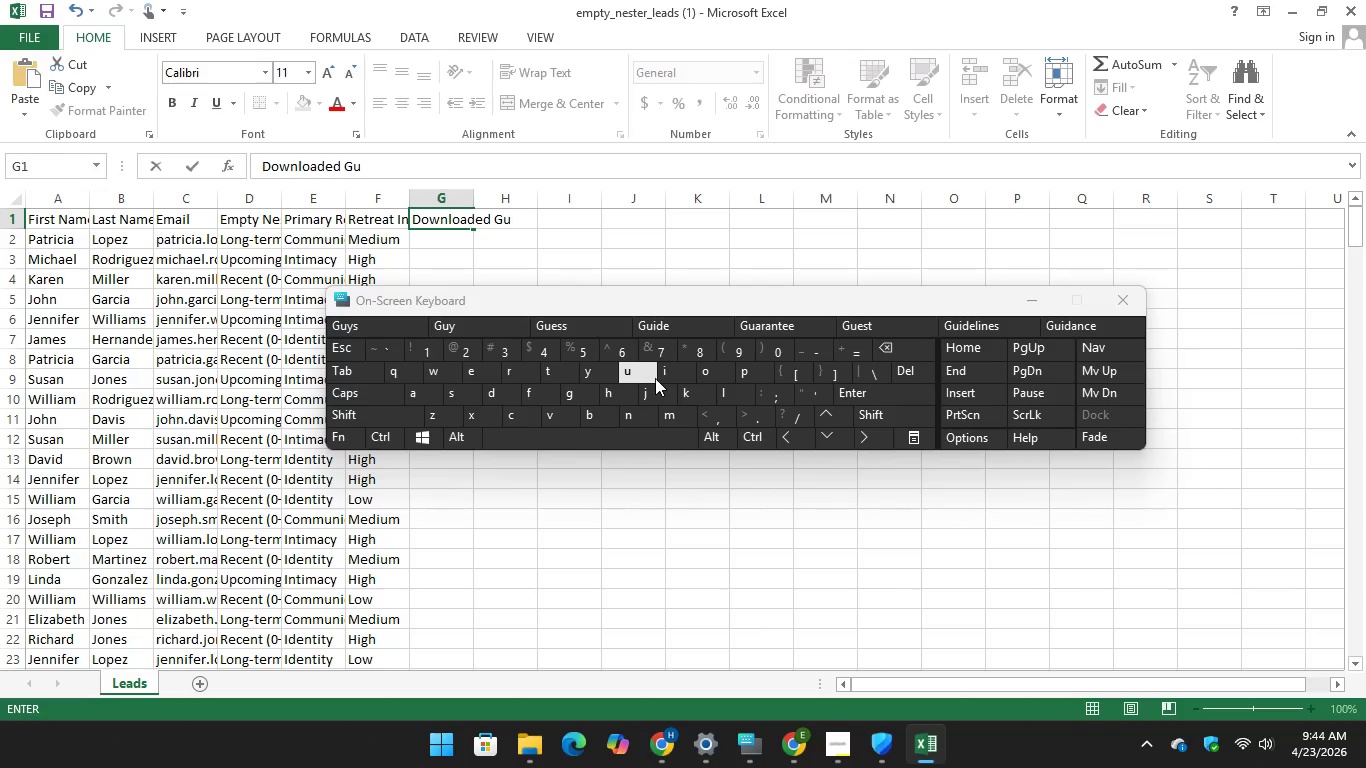 
type(ide)
 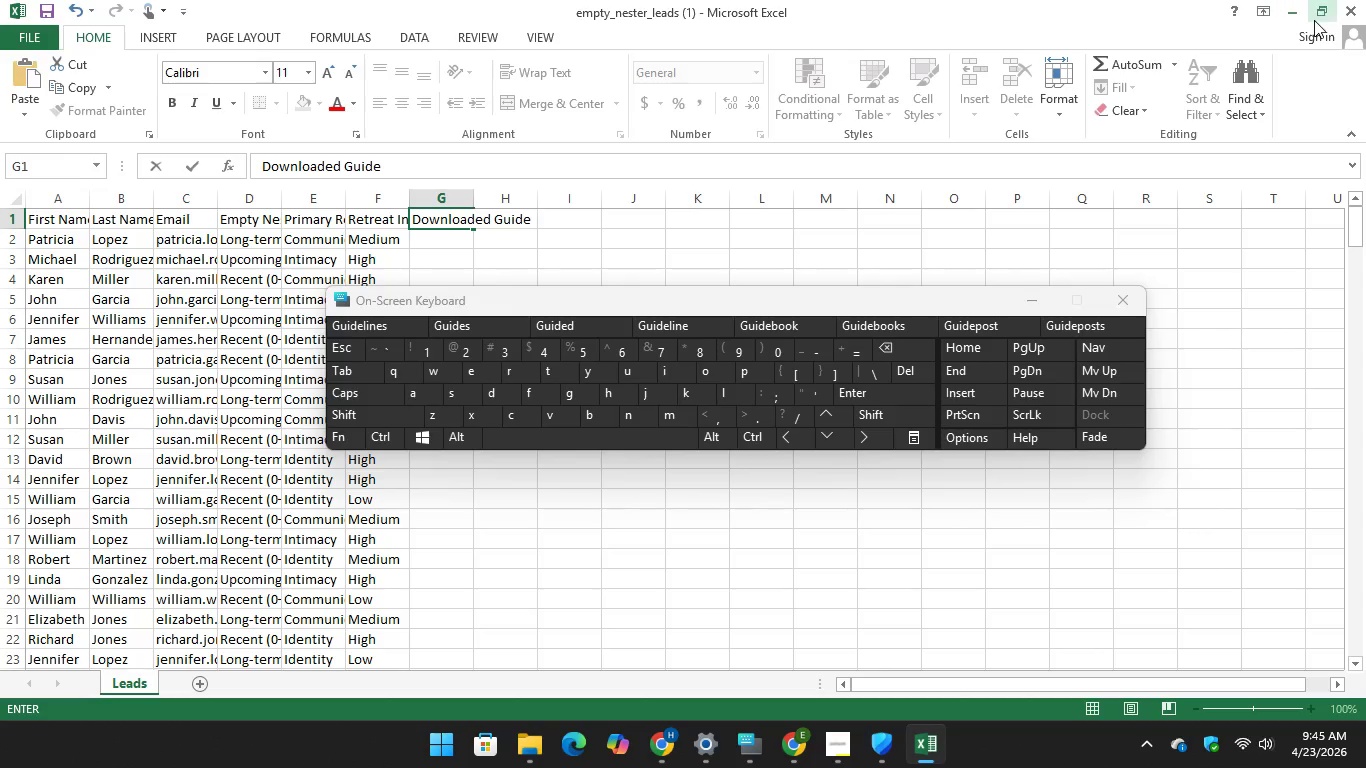 
left_click([1294, 16])
 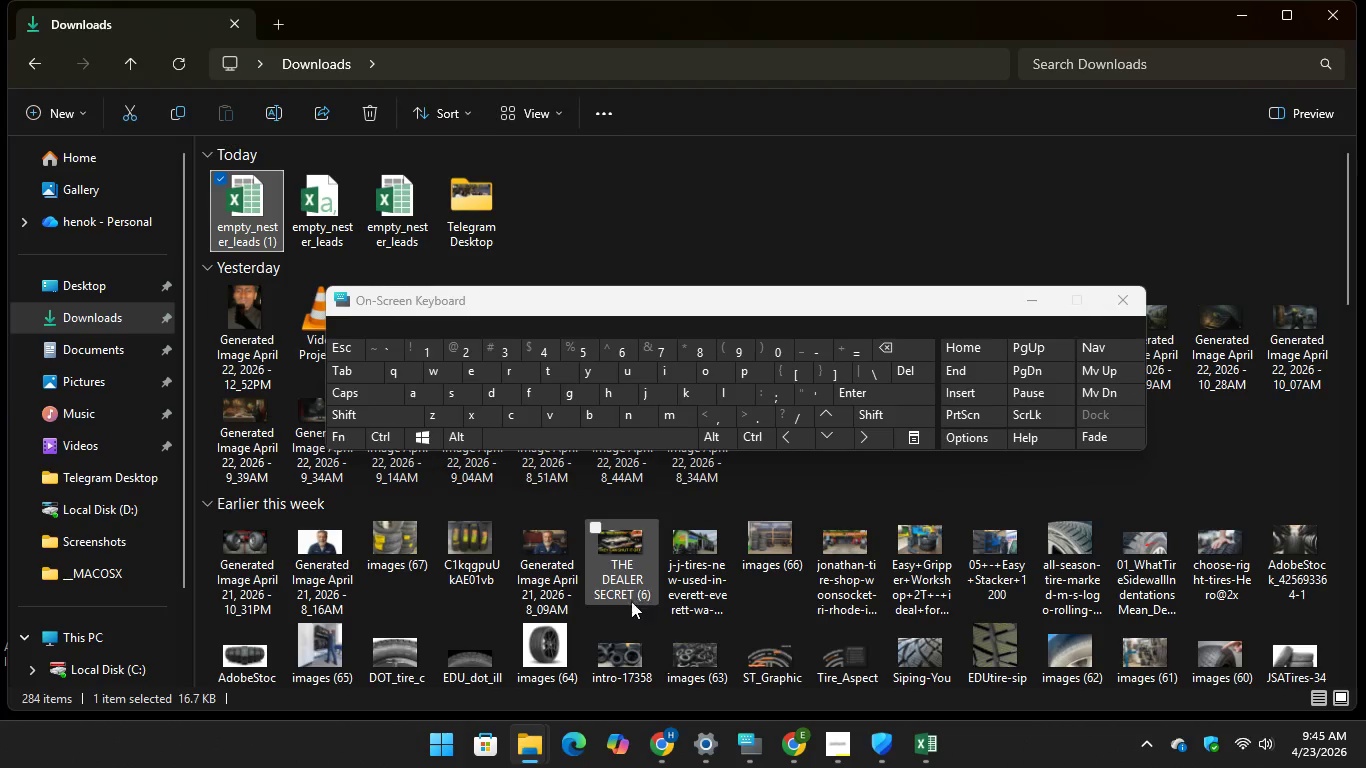 
left_click([788, 747])
 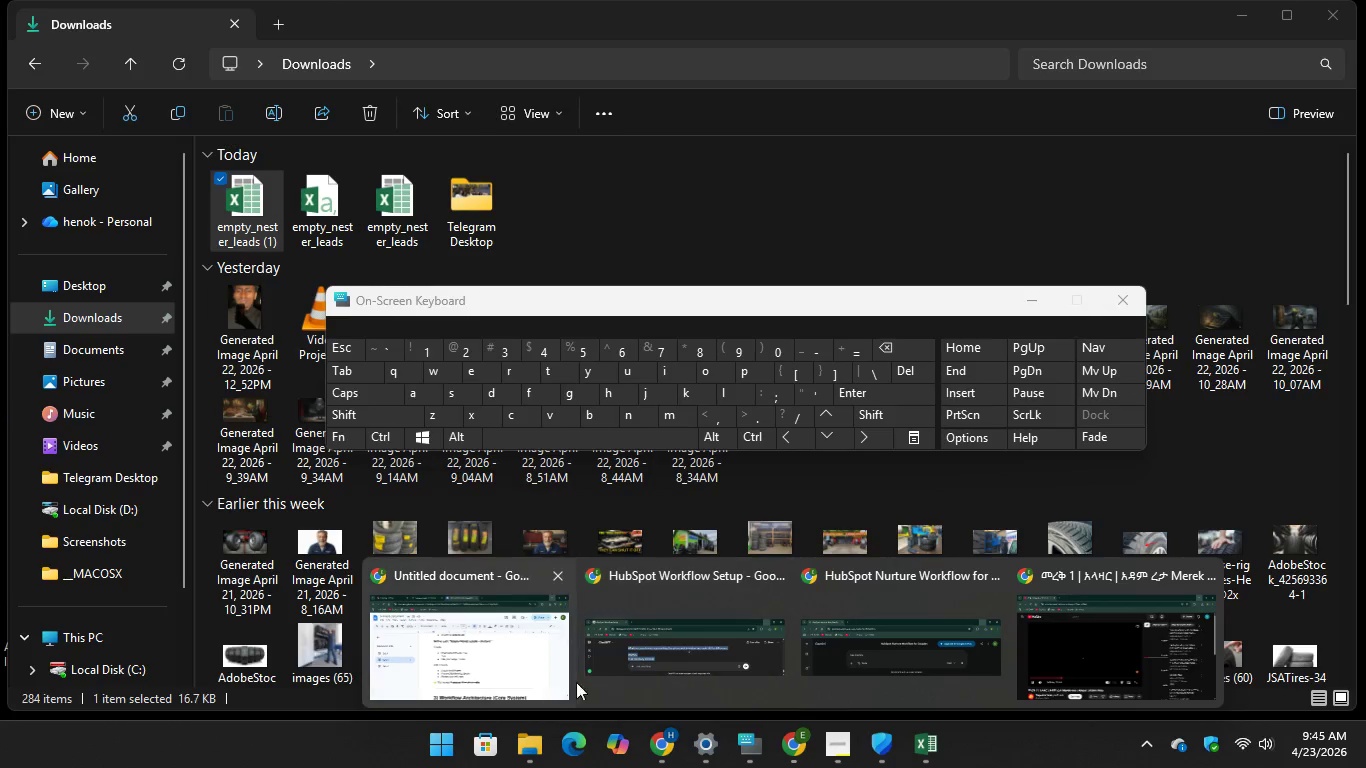 
left_click([501, 652])
 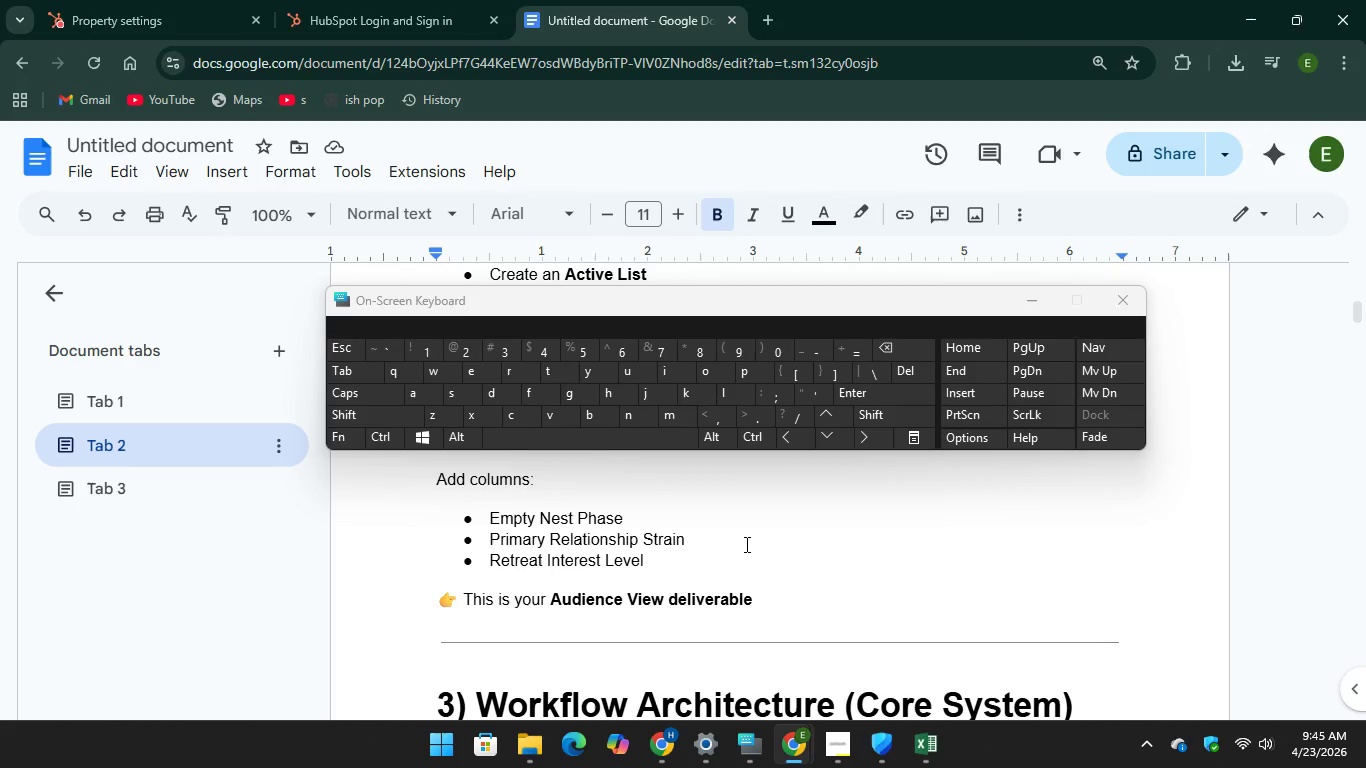 
scroll: coordinate [745, 544], scroll_direction: up, amount: 3.0
 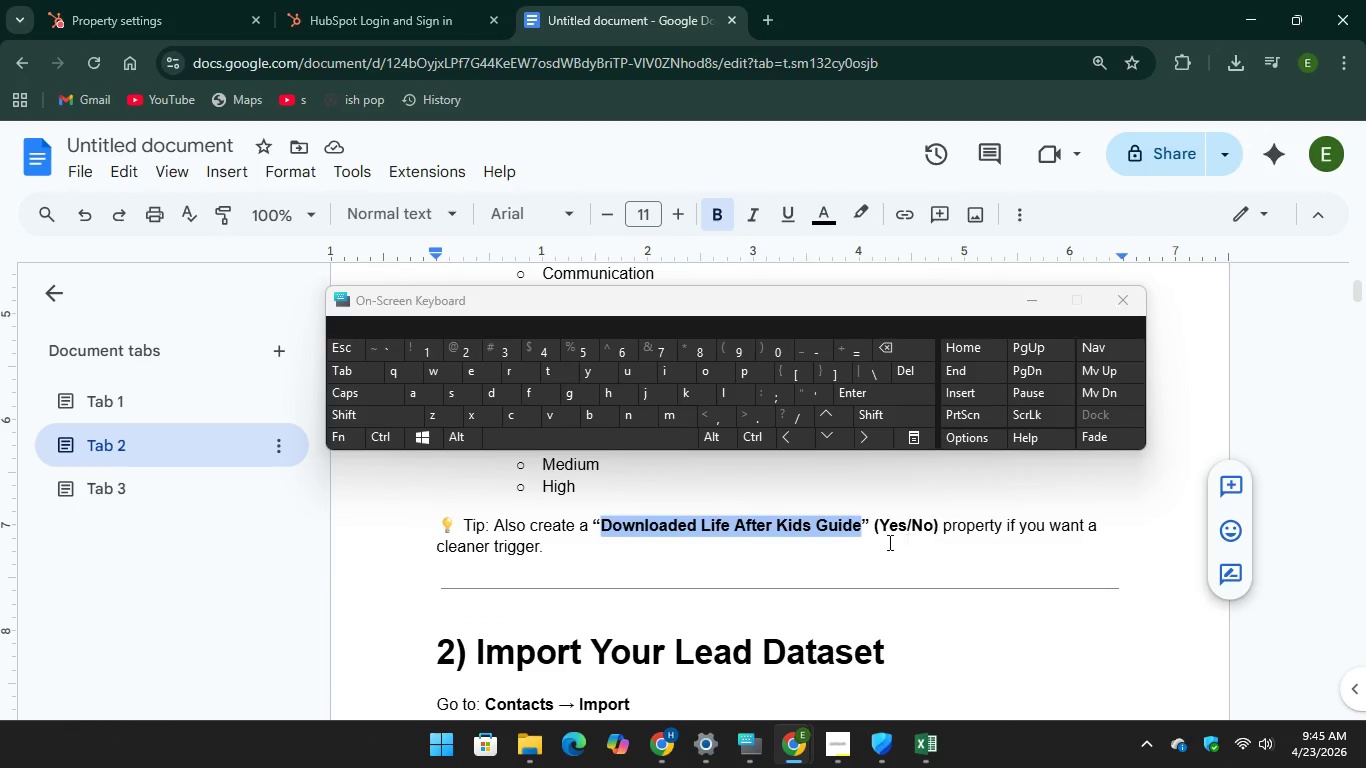 
wait(5.44)
 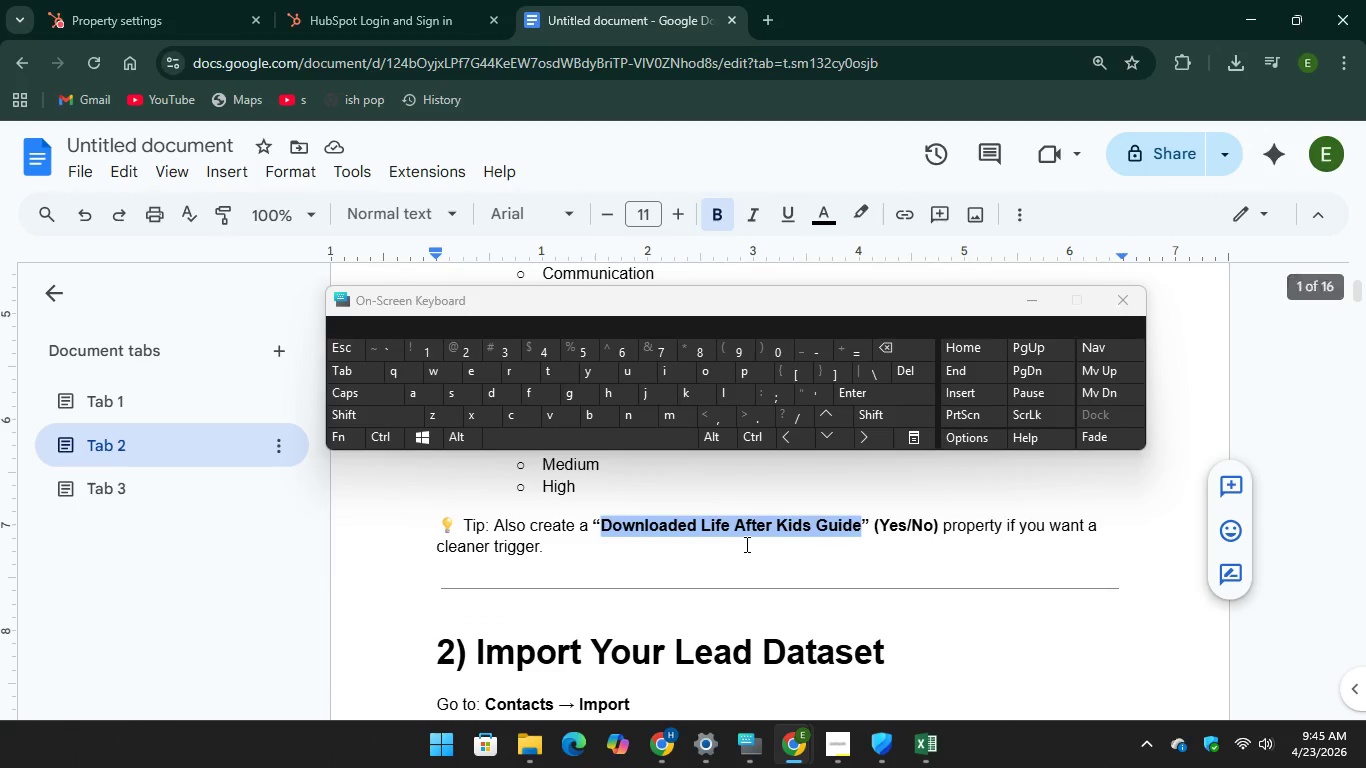 
right_click([800, 528])
 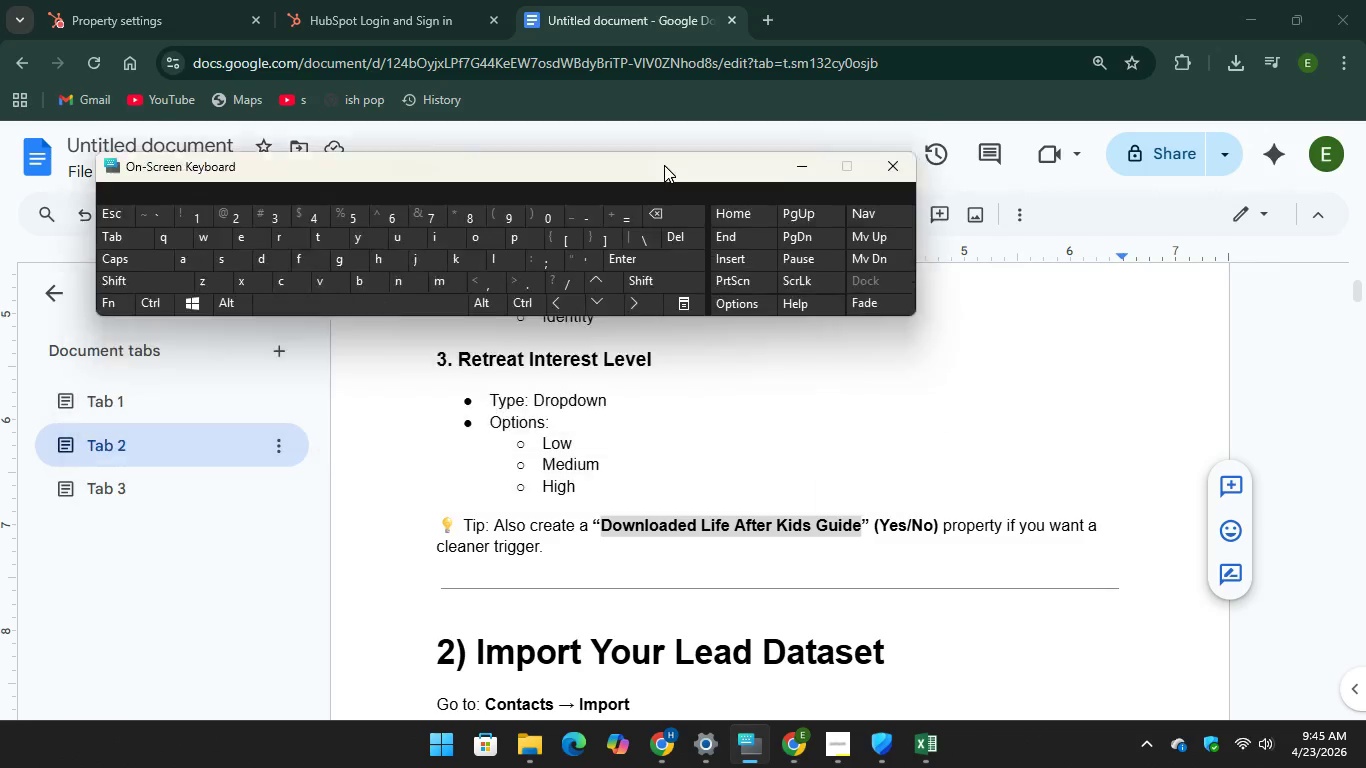 
right_click([697, 531])
 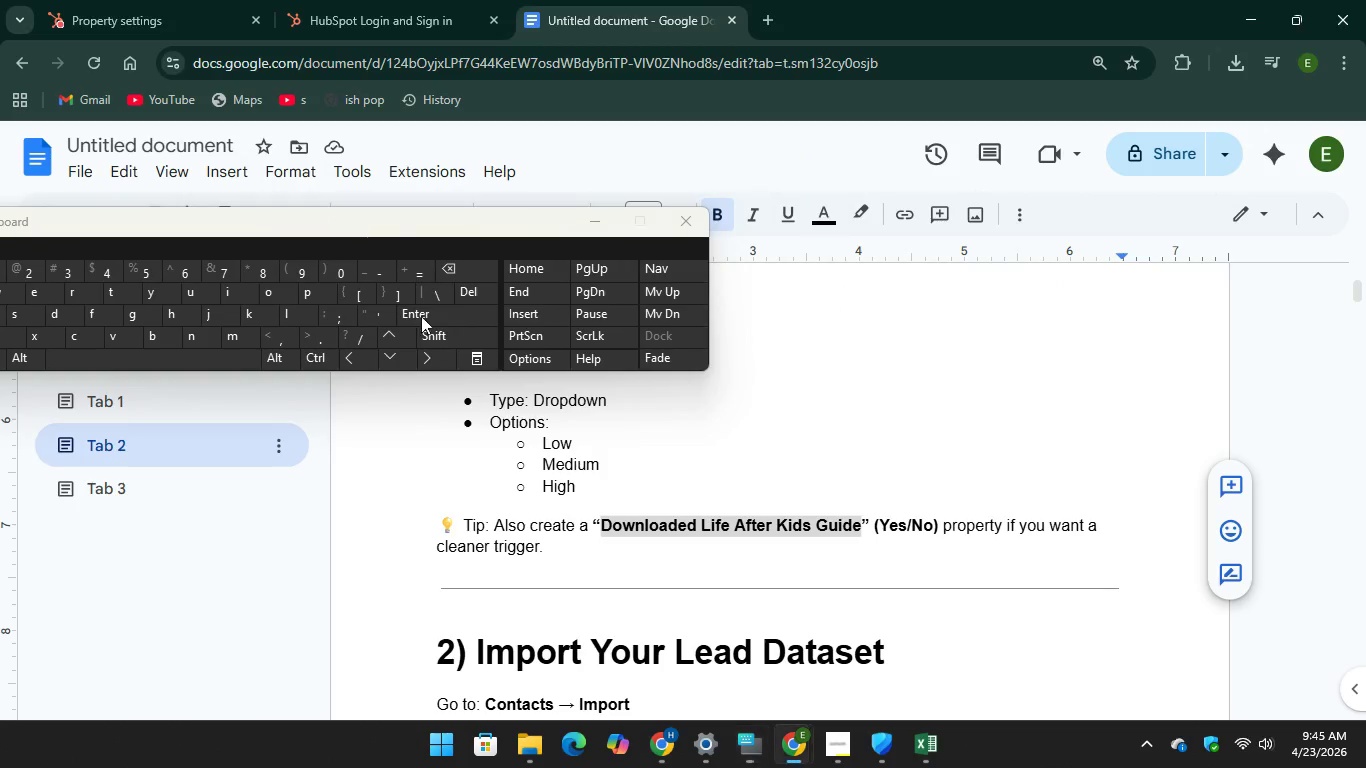 
right_click([716, 530])
 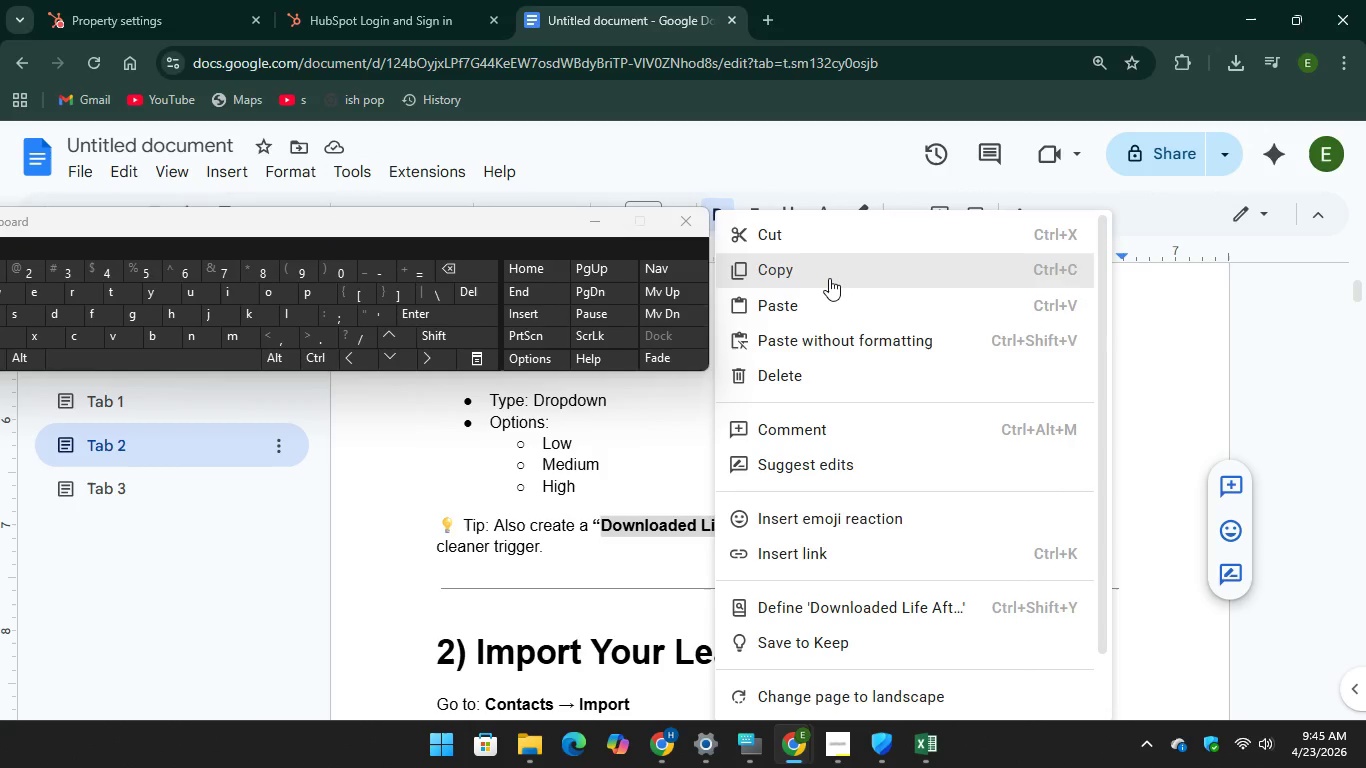 
left_click([829, 278])
 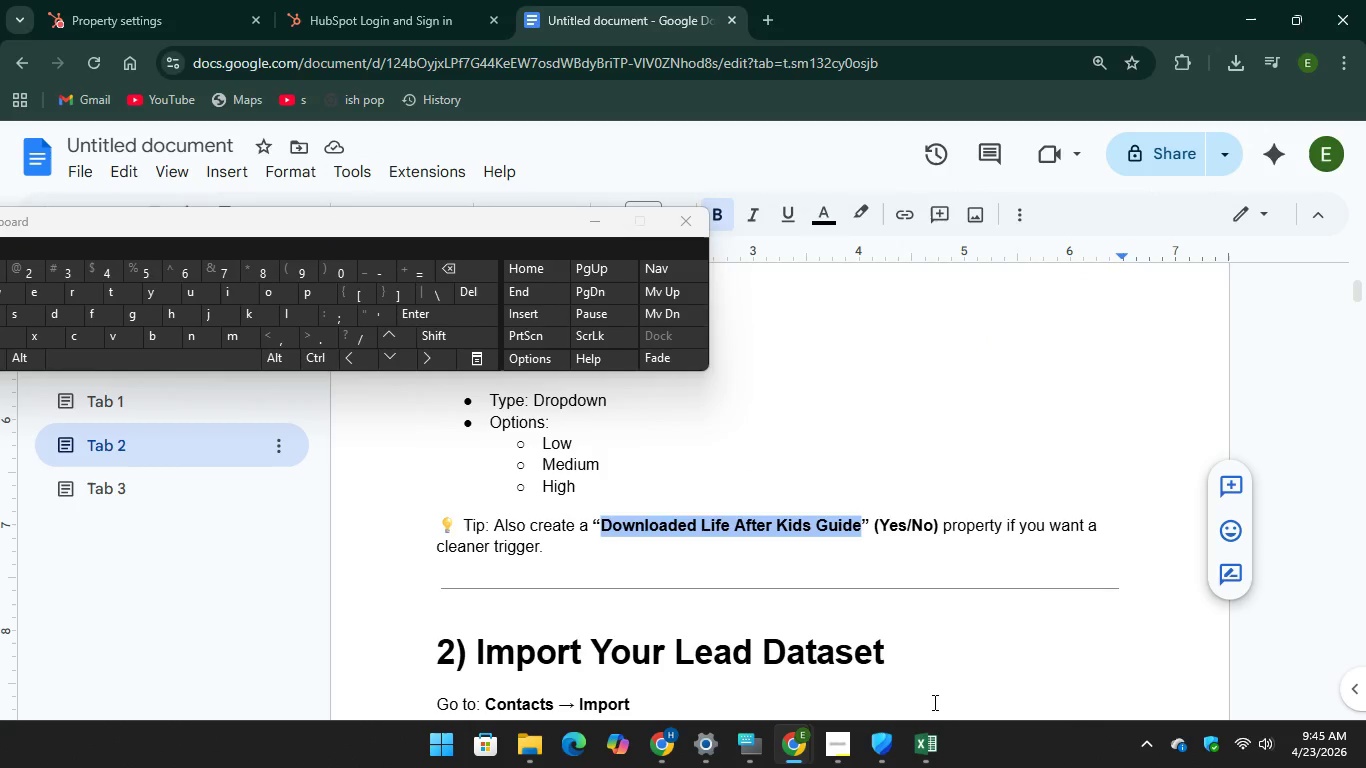 
left_click([934, 742])
 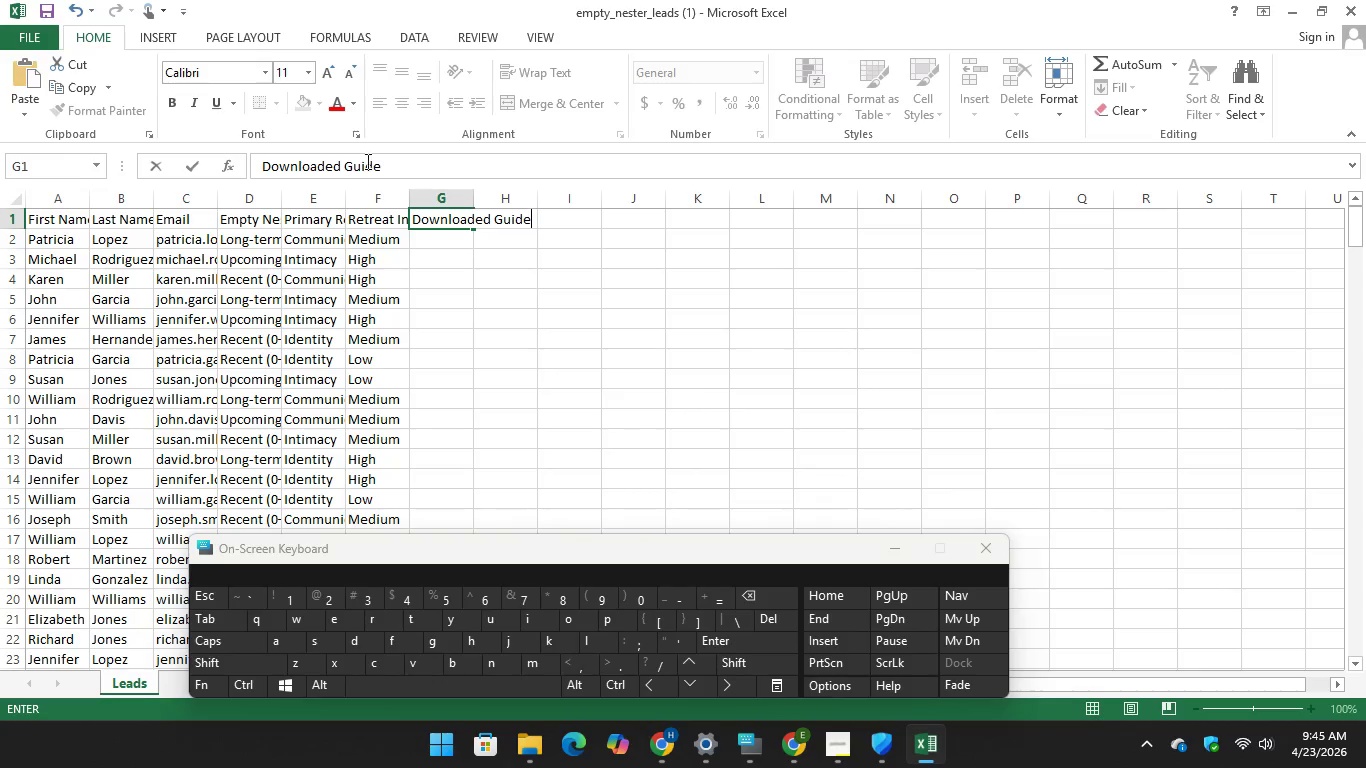 
left_click([436, 223])
 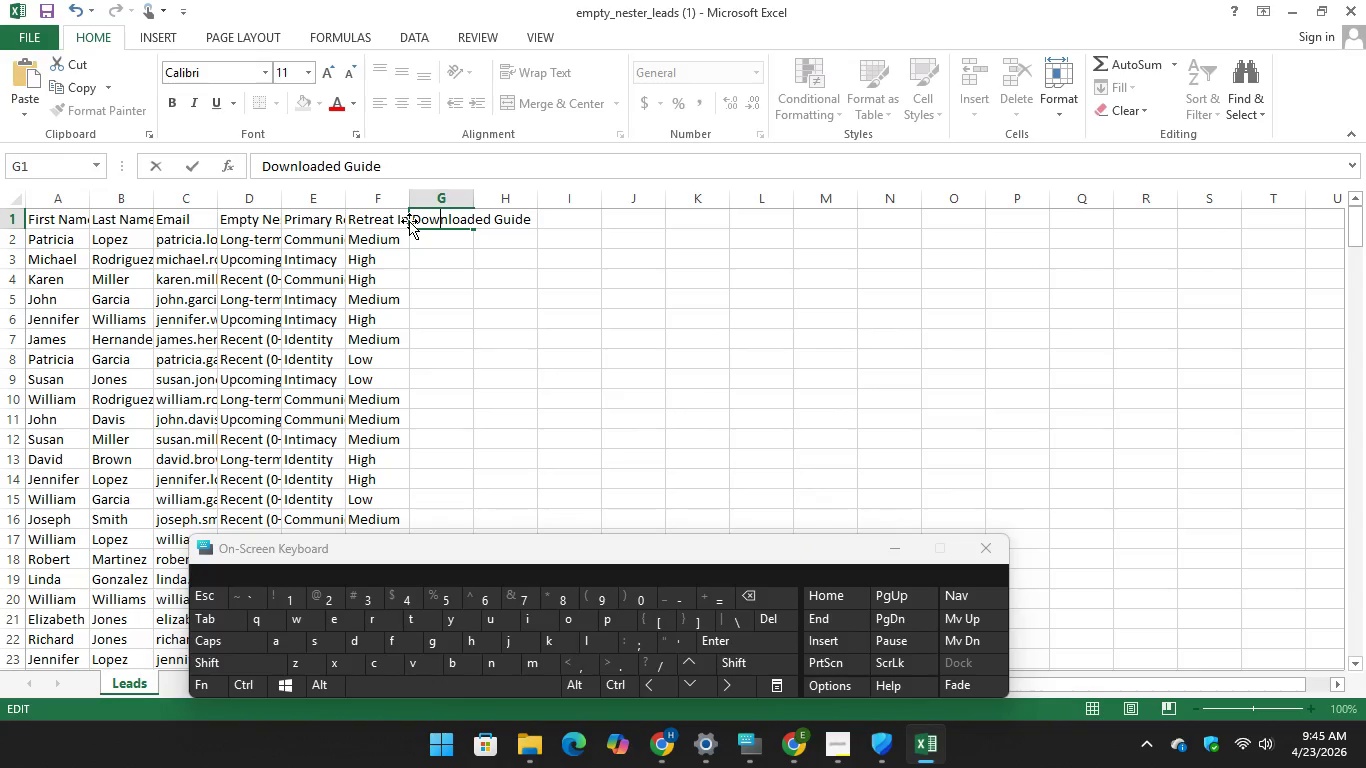 
left_click([420, 221])
 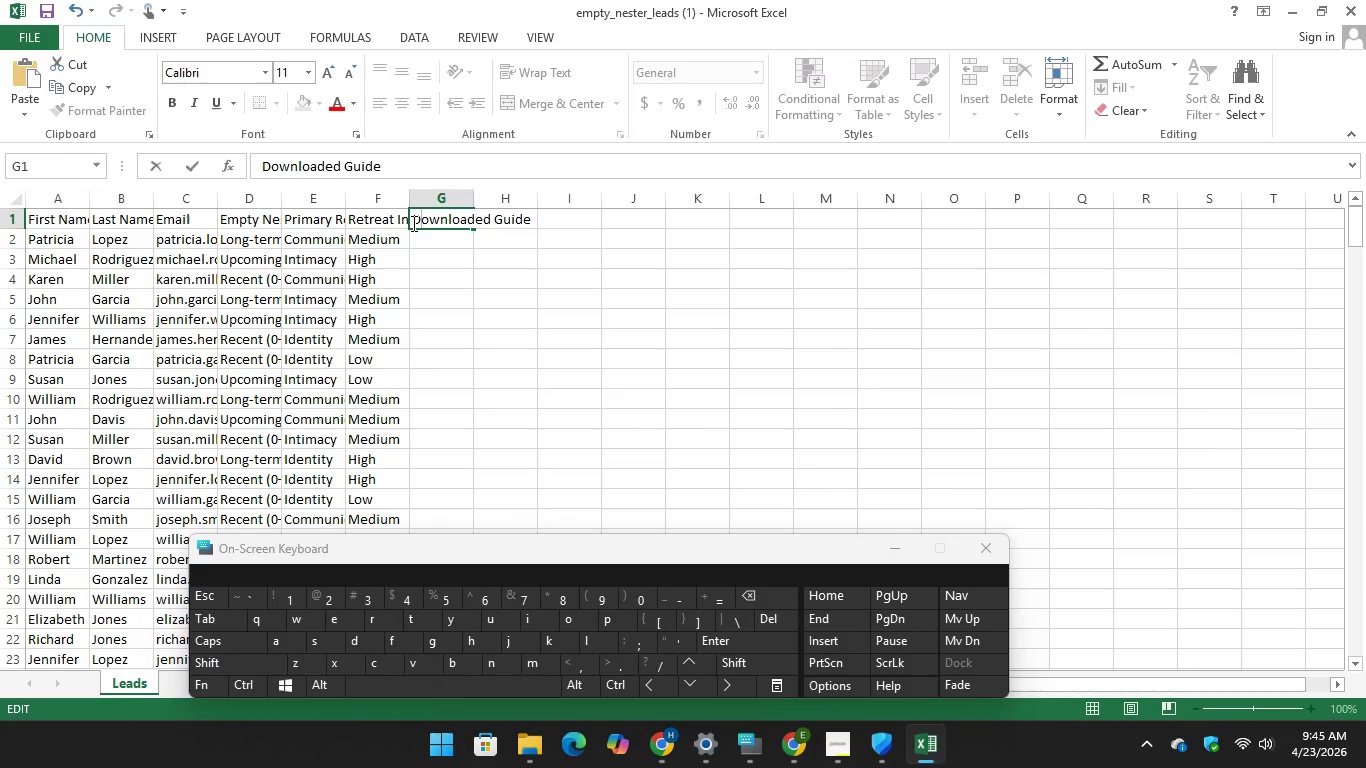 
left_click_drag(start_coordinate=[412, 223], to_coordinate=[526, 230])
 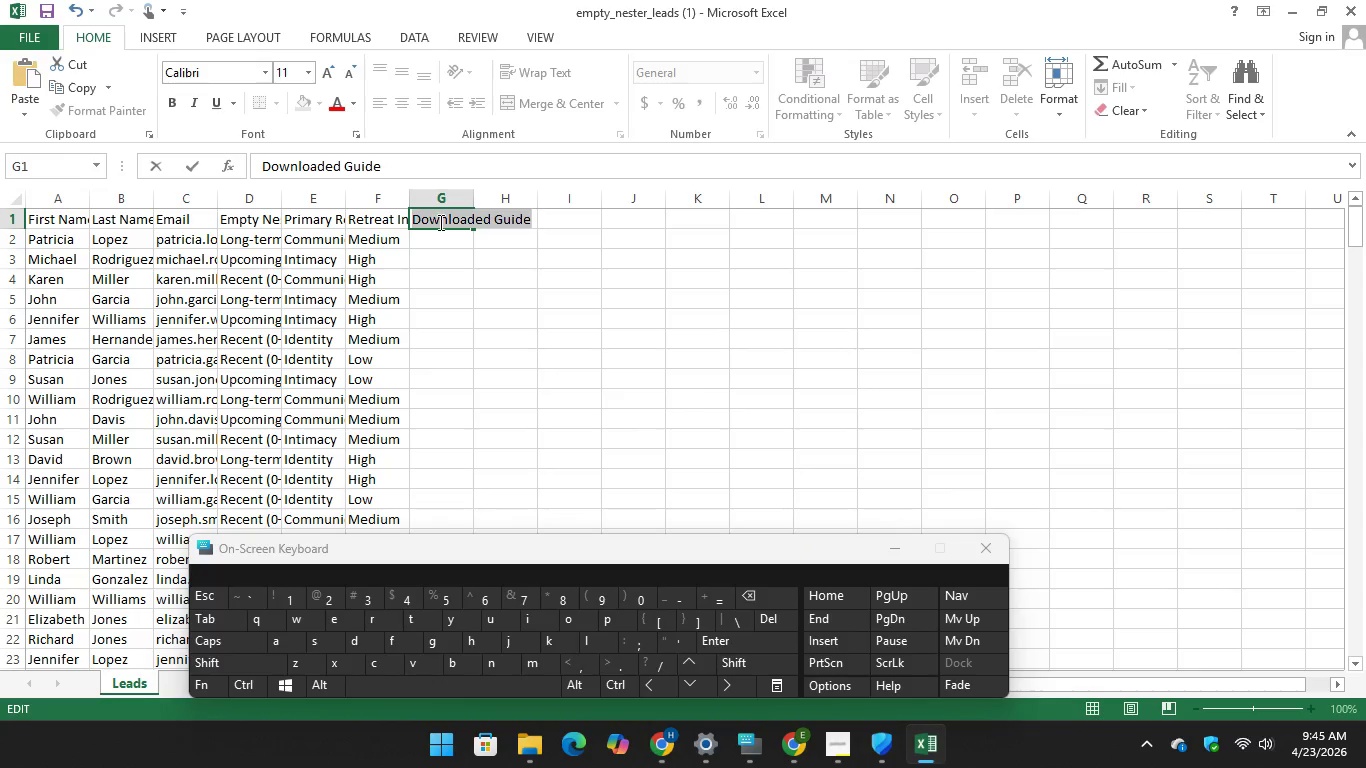 
right_click([439, 222])
 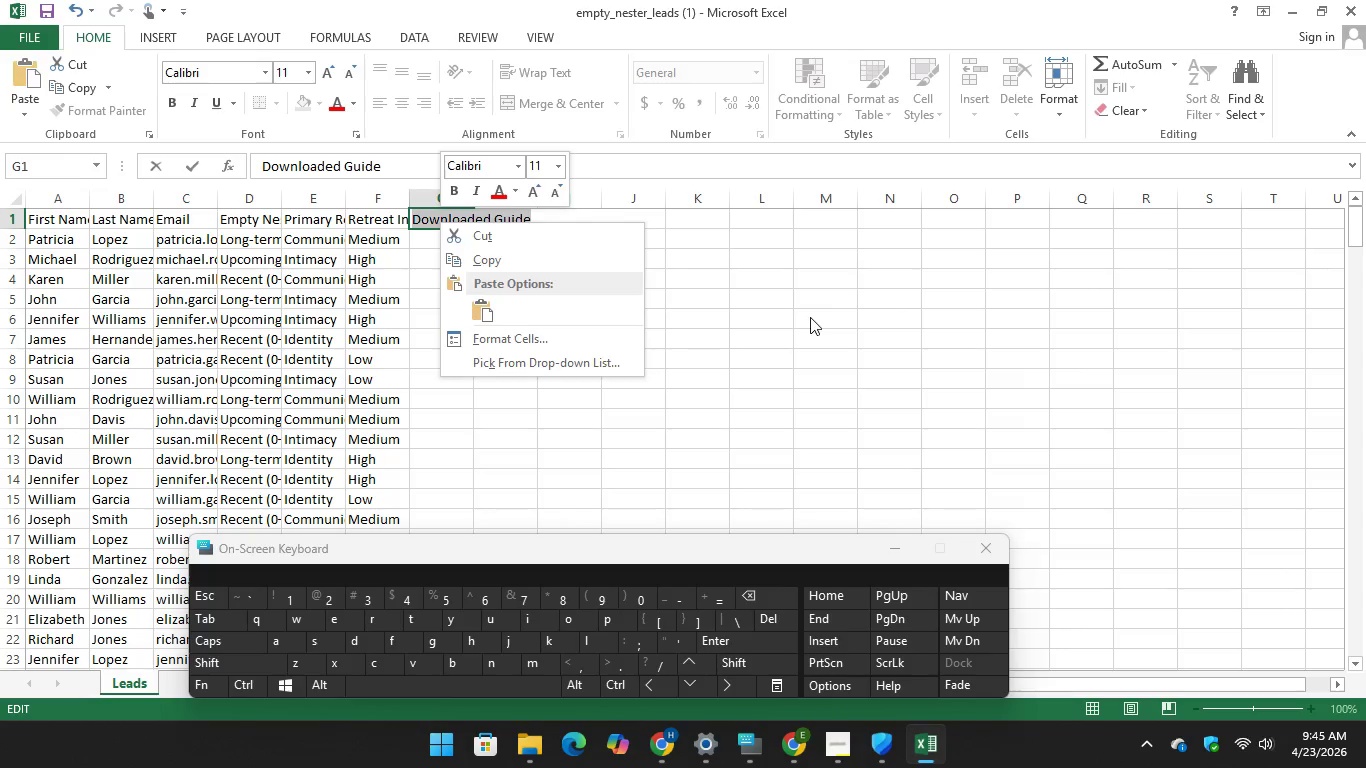 
wait(5.56)
 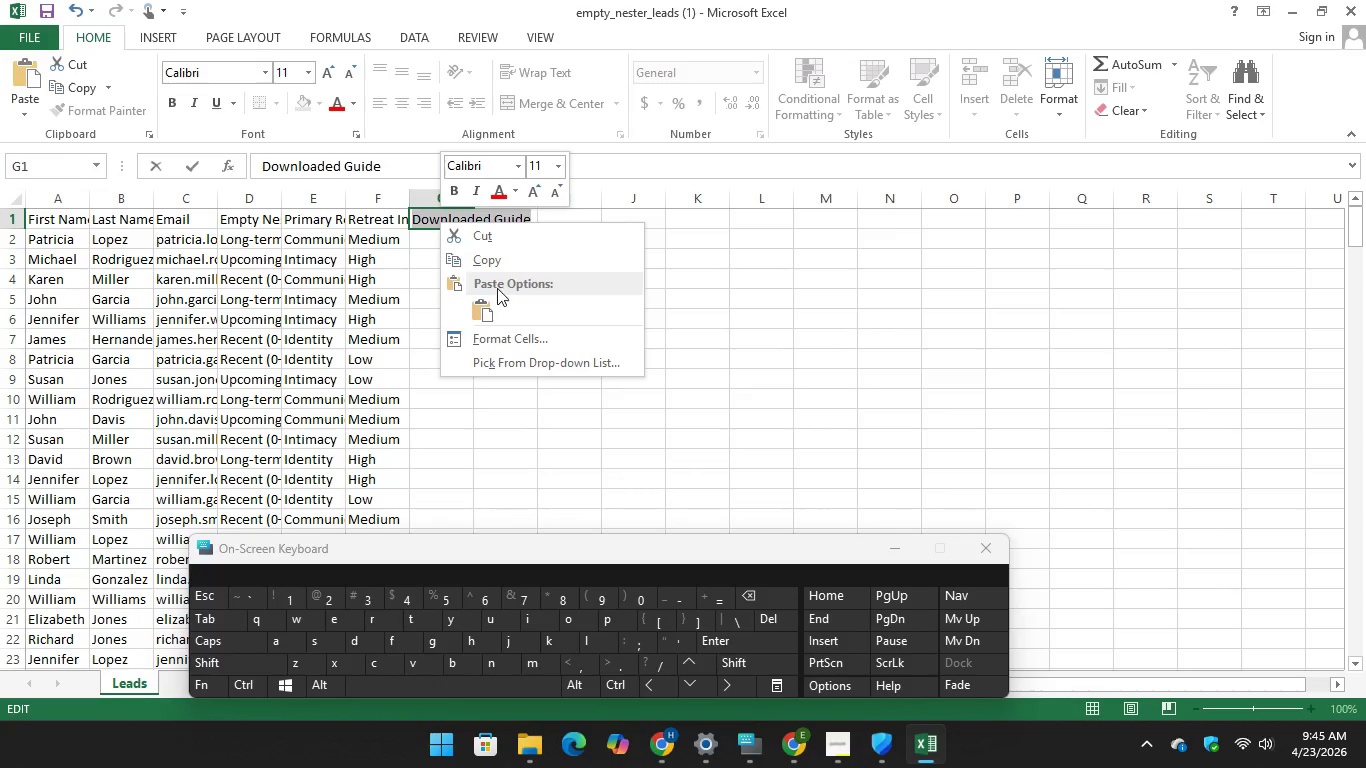 
left_click([444, 243])
 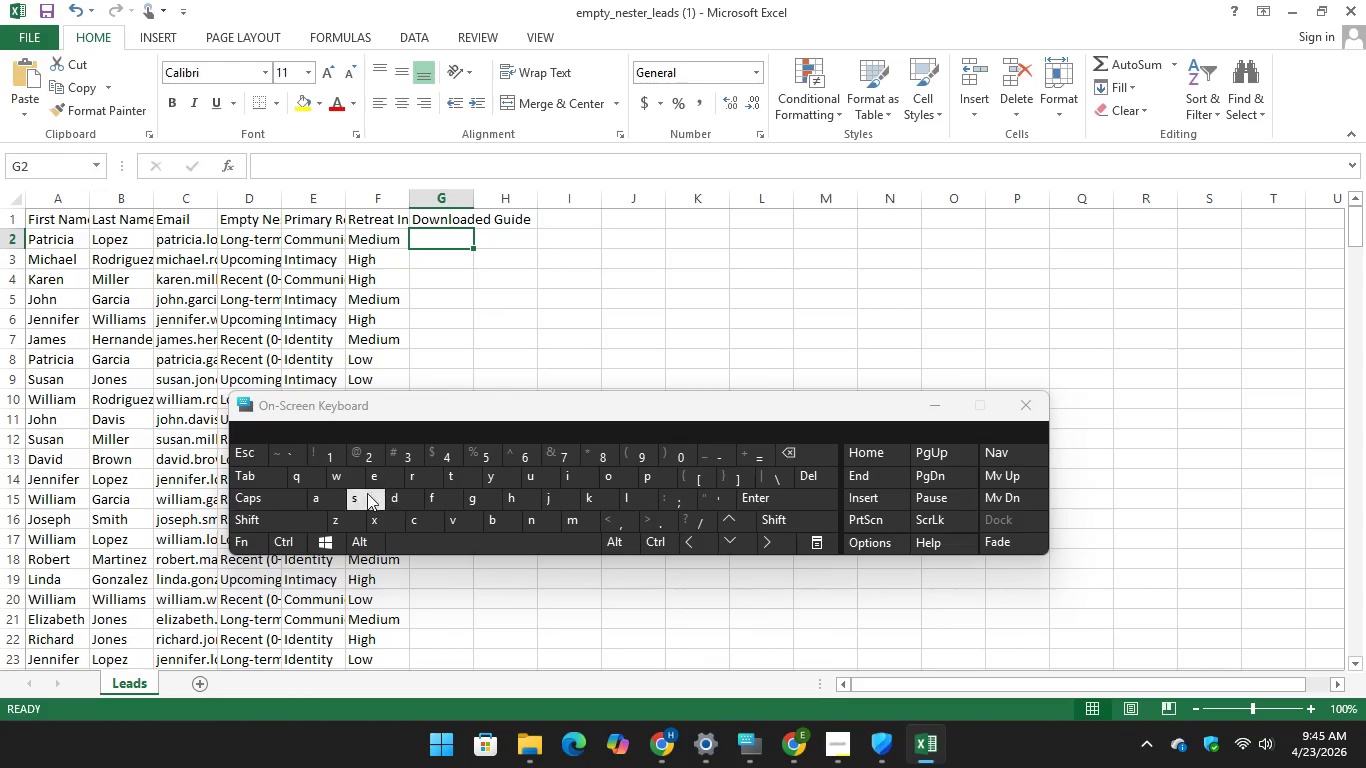 
type(Yes)
 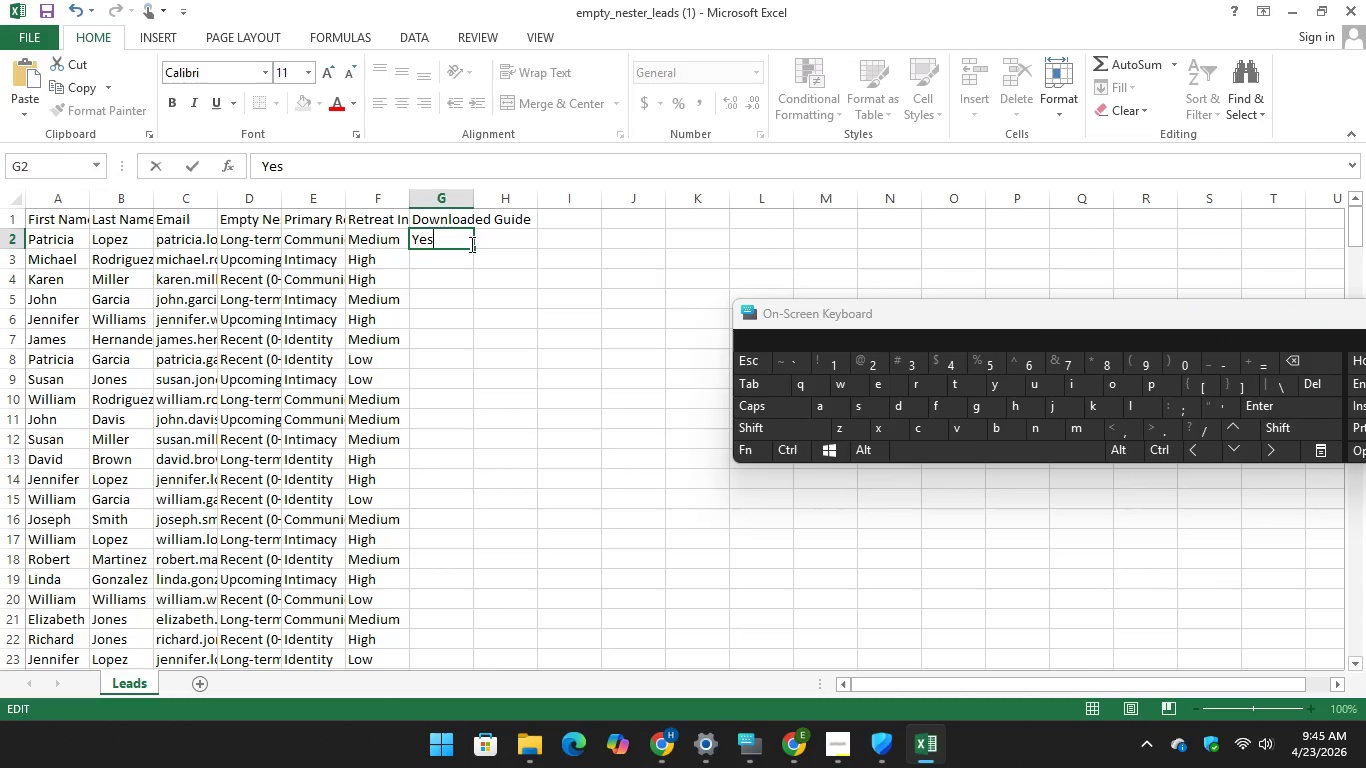 
wait(7.25)
 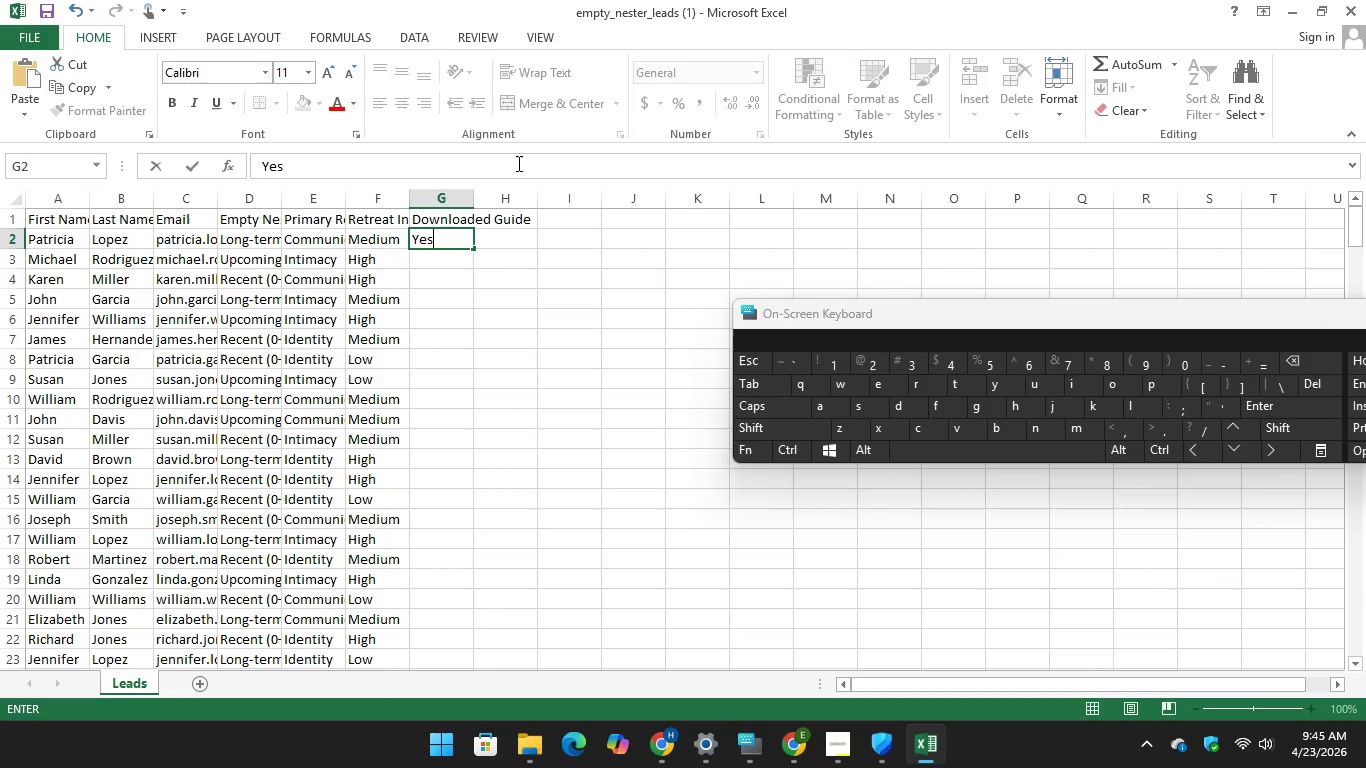 
left_click_drag(start_coordinate=[473, 246], to_coordinate=[480, 636])
 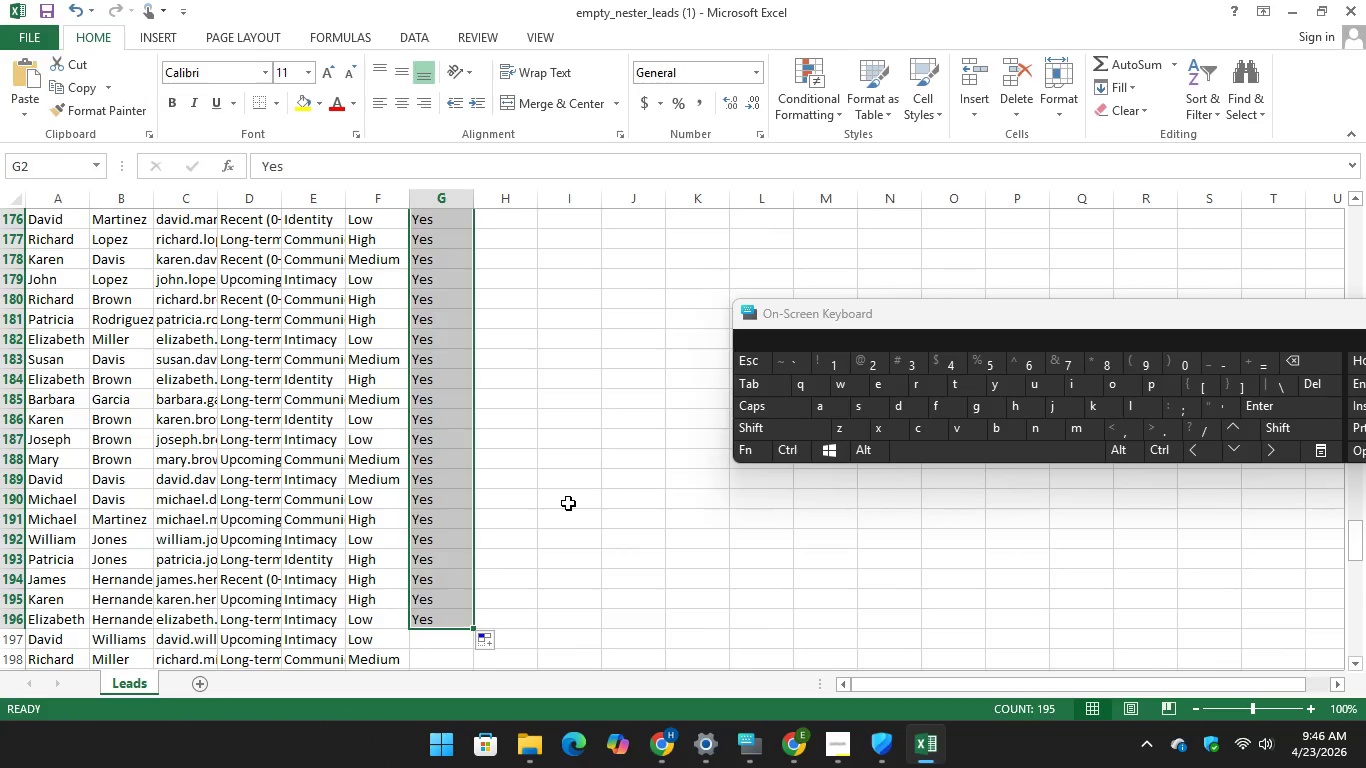 
left_click([568, 503])
 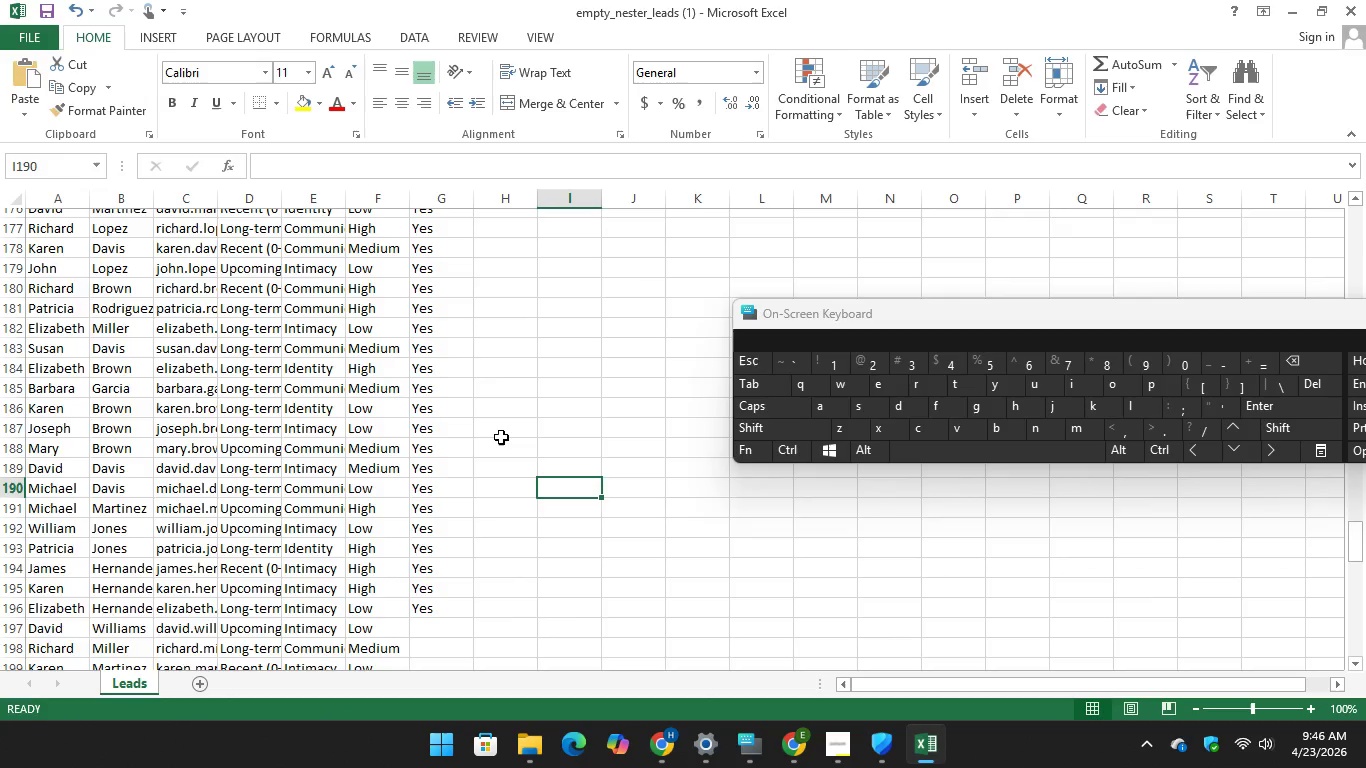 
scroll: coordinate [501, 437], scroll_direction: down, amount: 2.0
 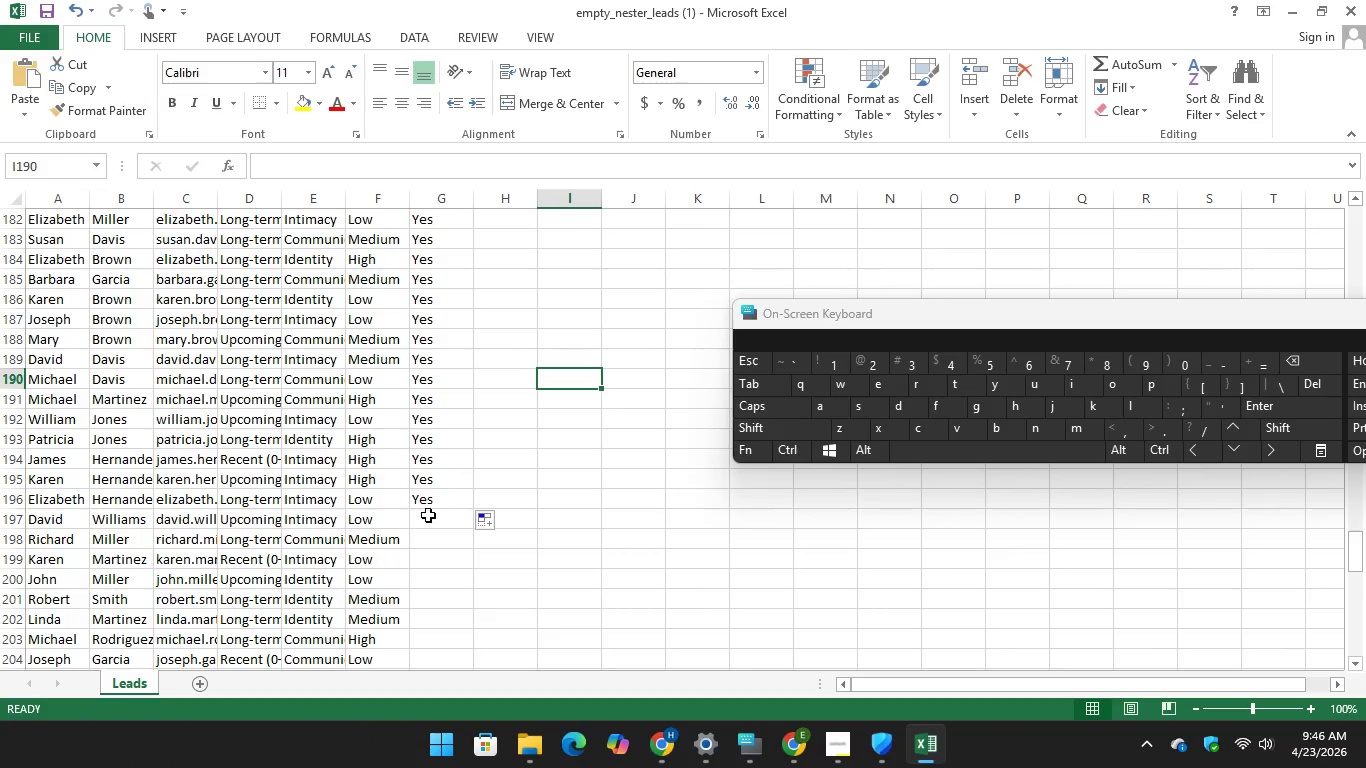 
left_click([428, 515])
 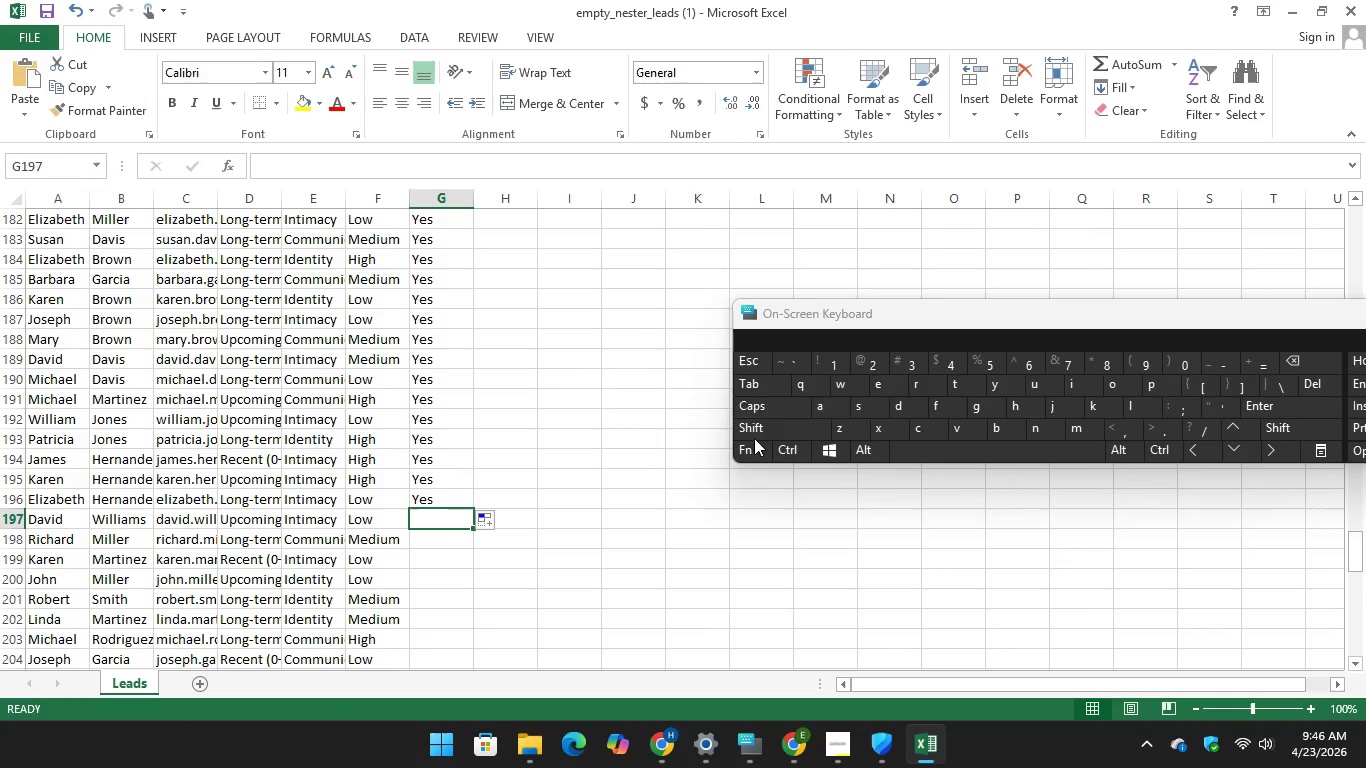 
key(CapsLock)
 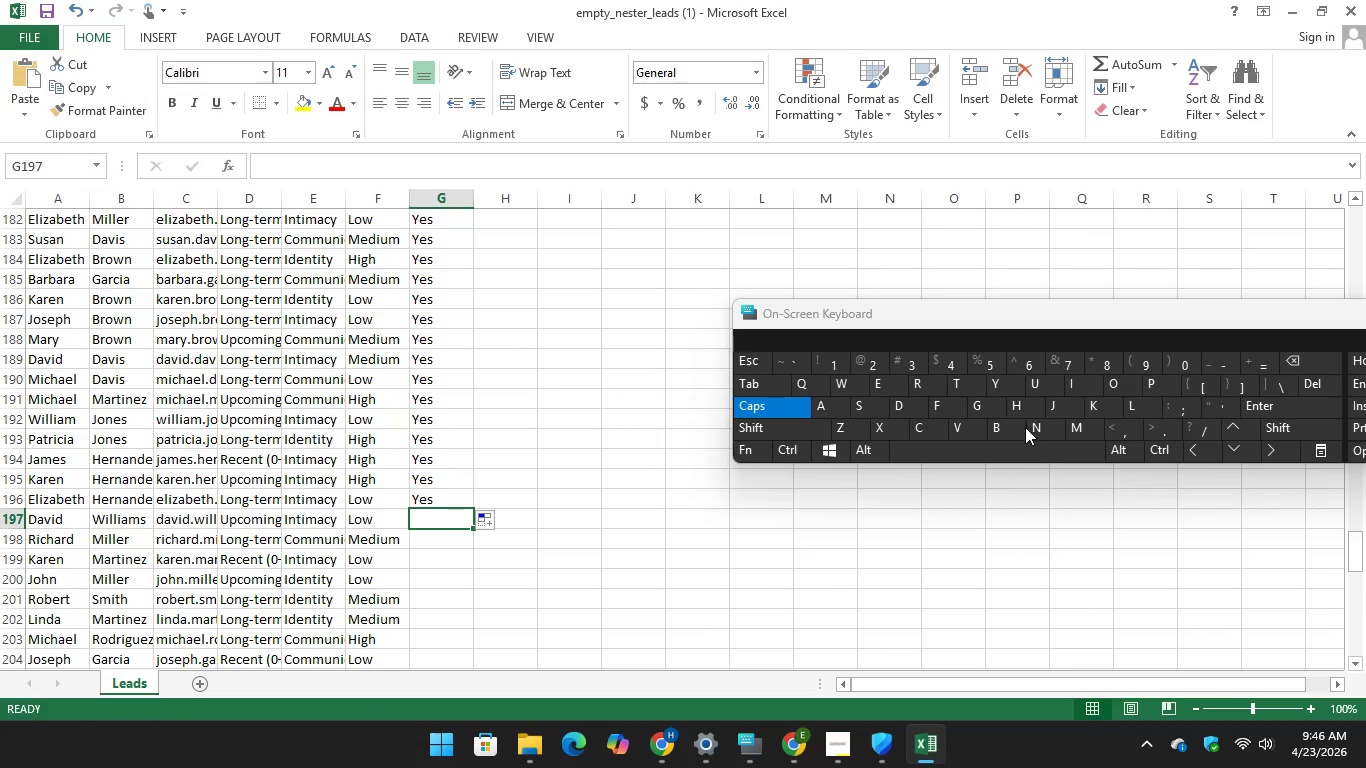 
key(B)
 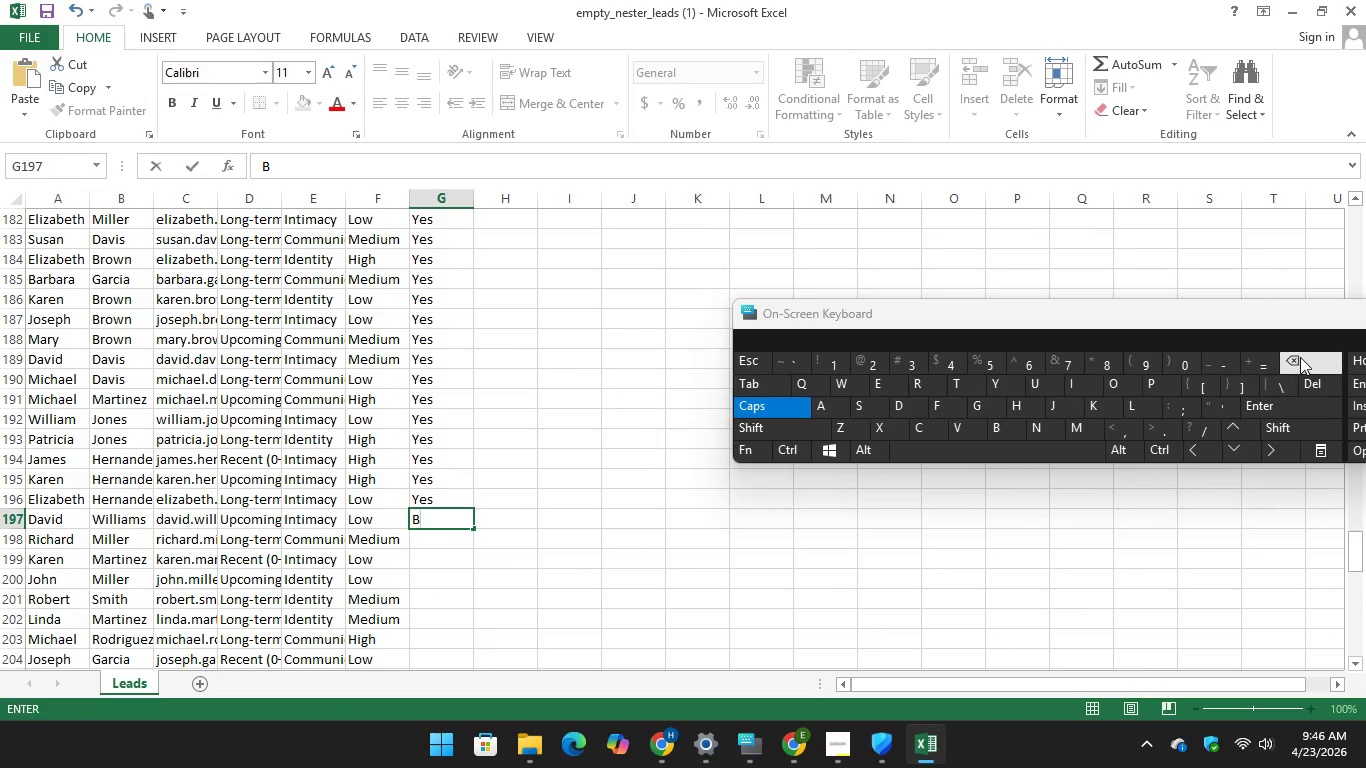 
key(Backspace)
 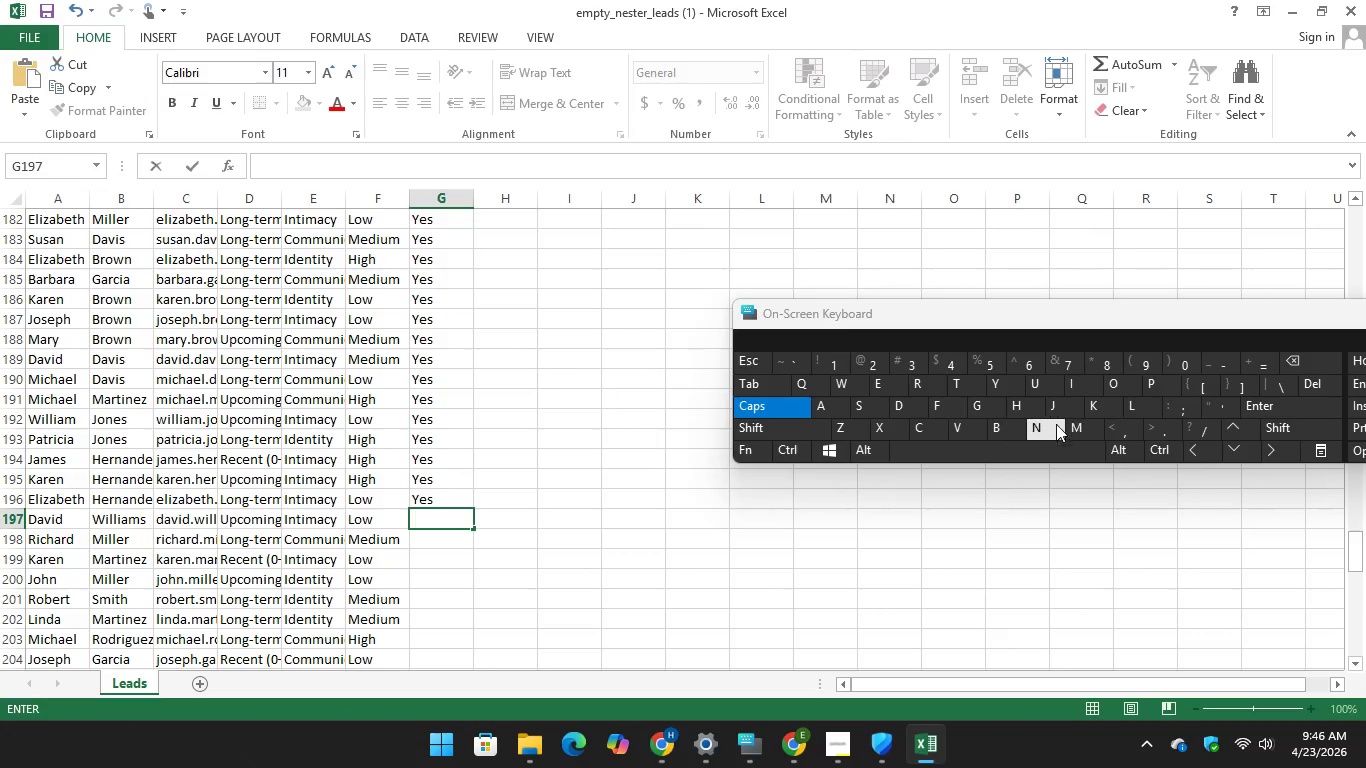 
key(N)
 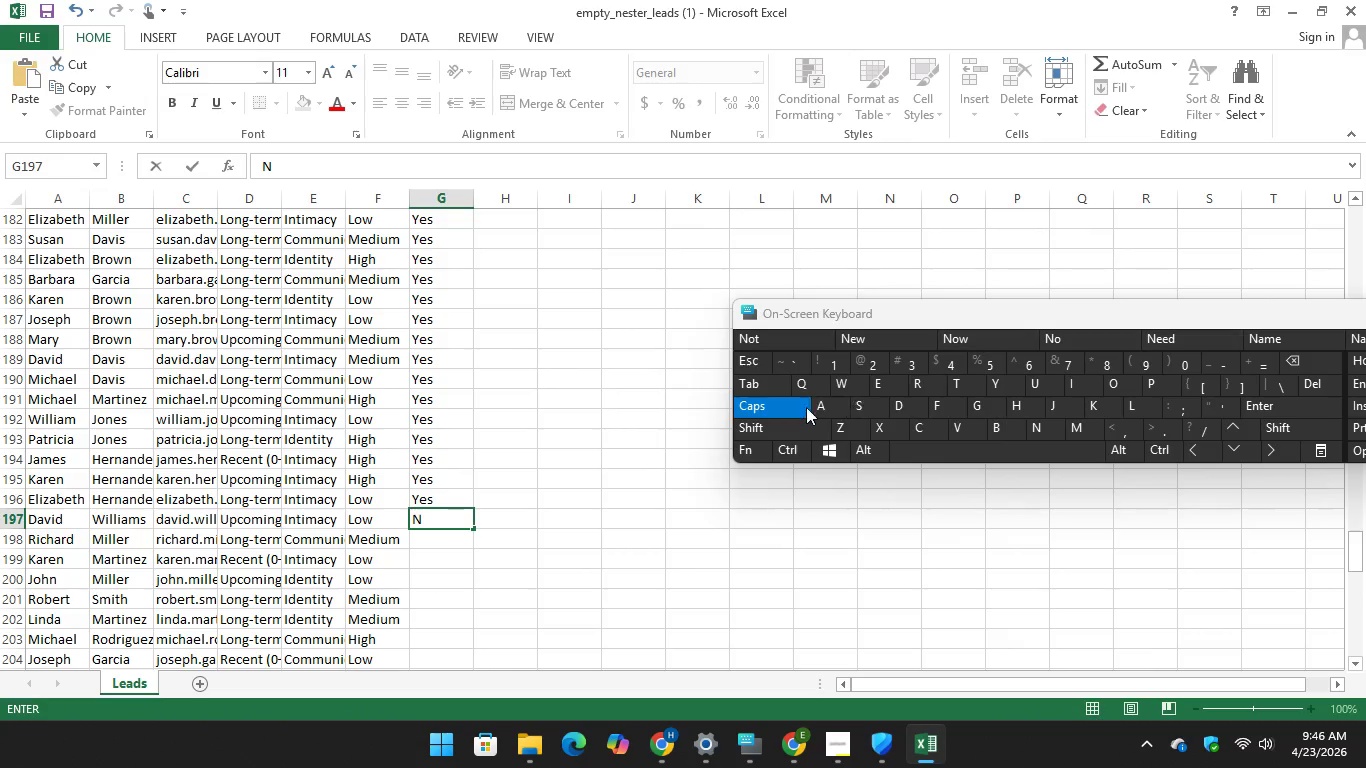 
key(CapsLock)
 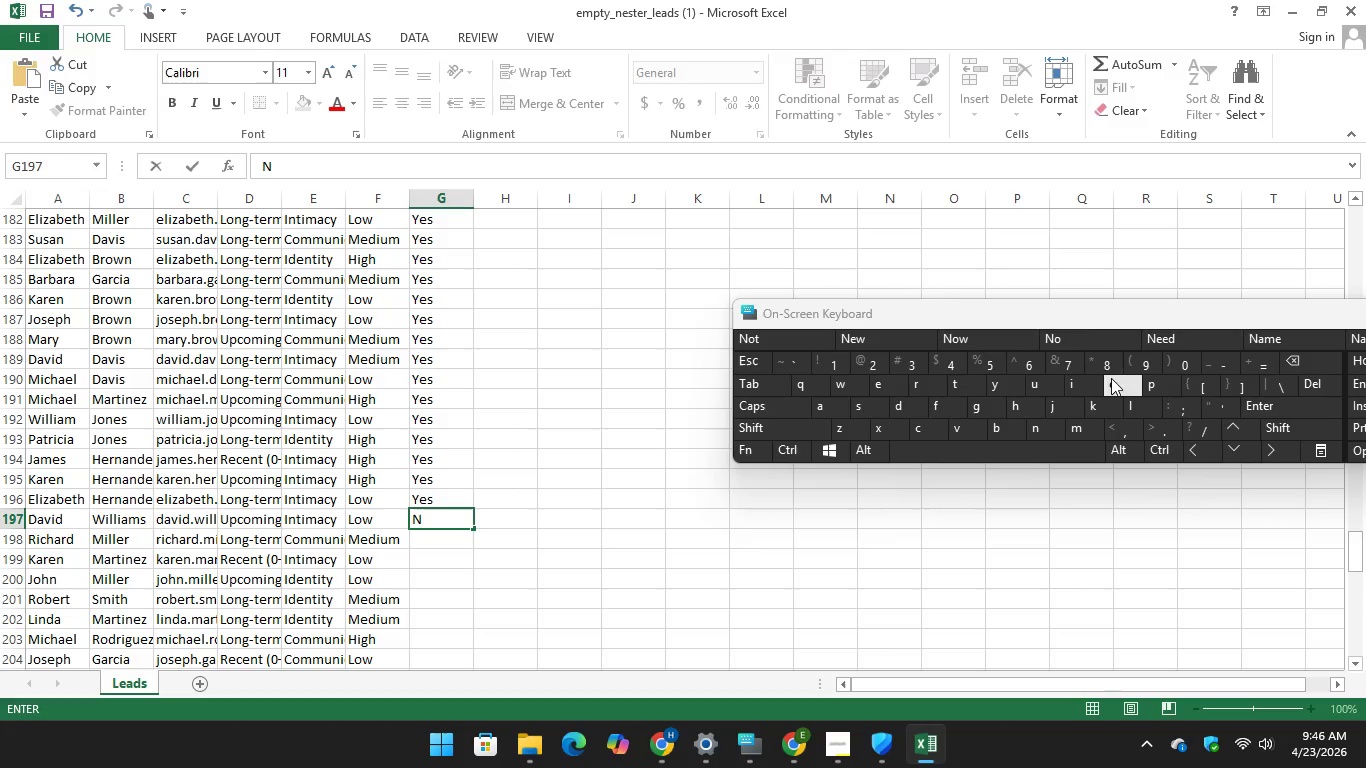 
key(O)
 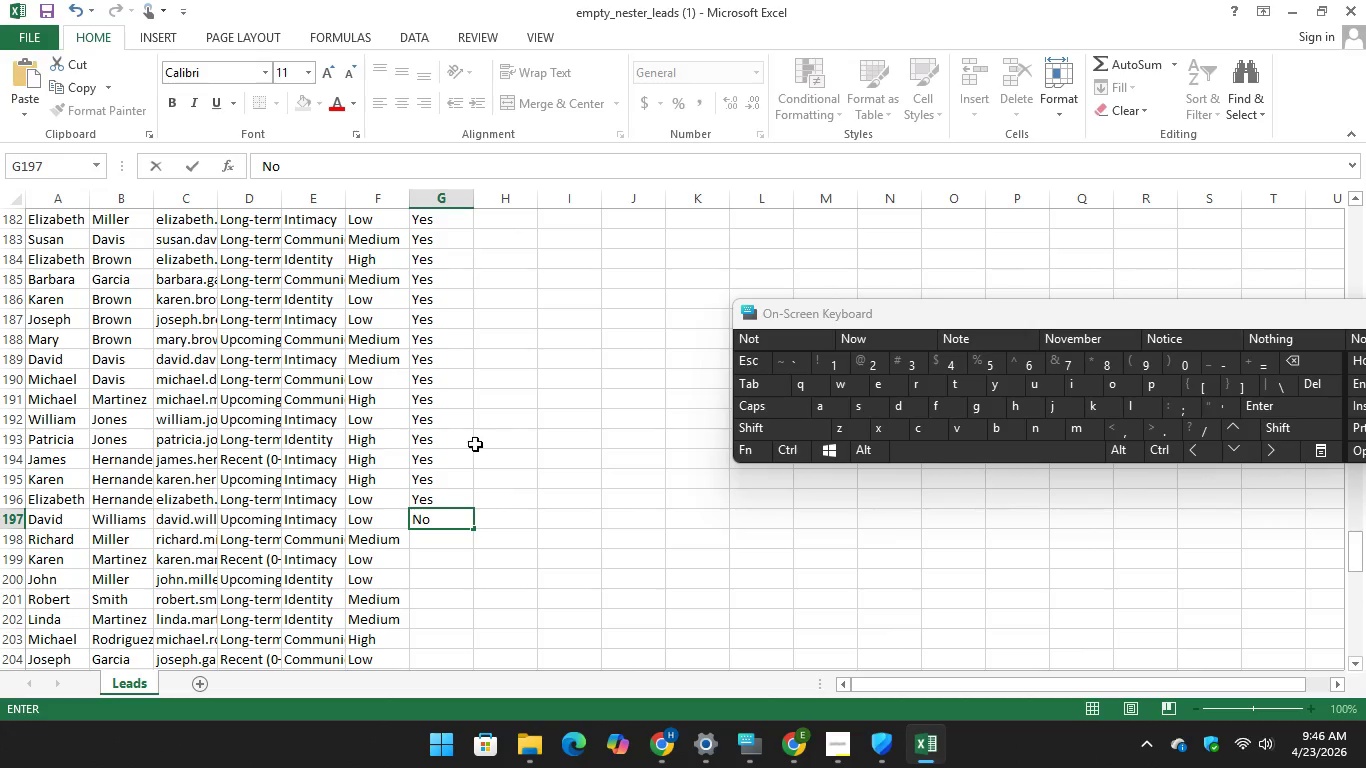 
left_click([475, 445])
 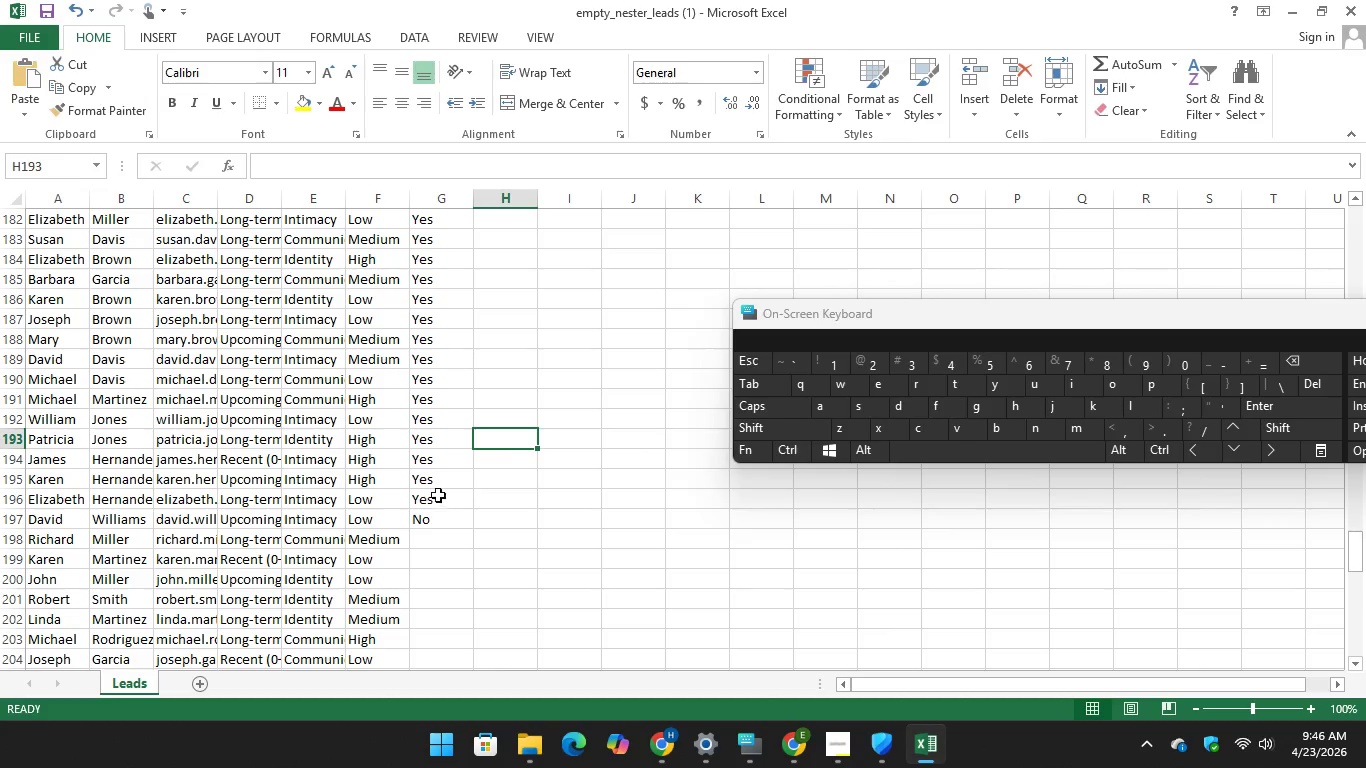 
scroll: coordinate [537, 423], scroll_direction: down, amount: 2.0
 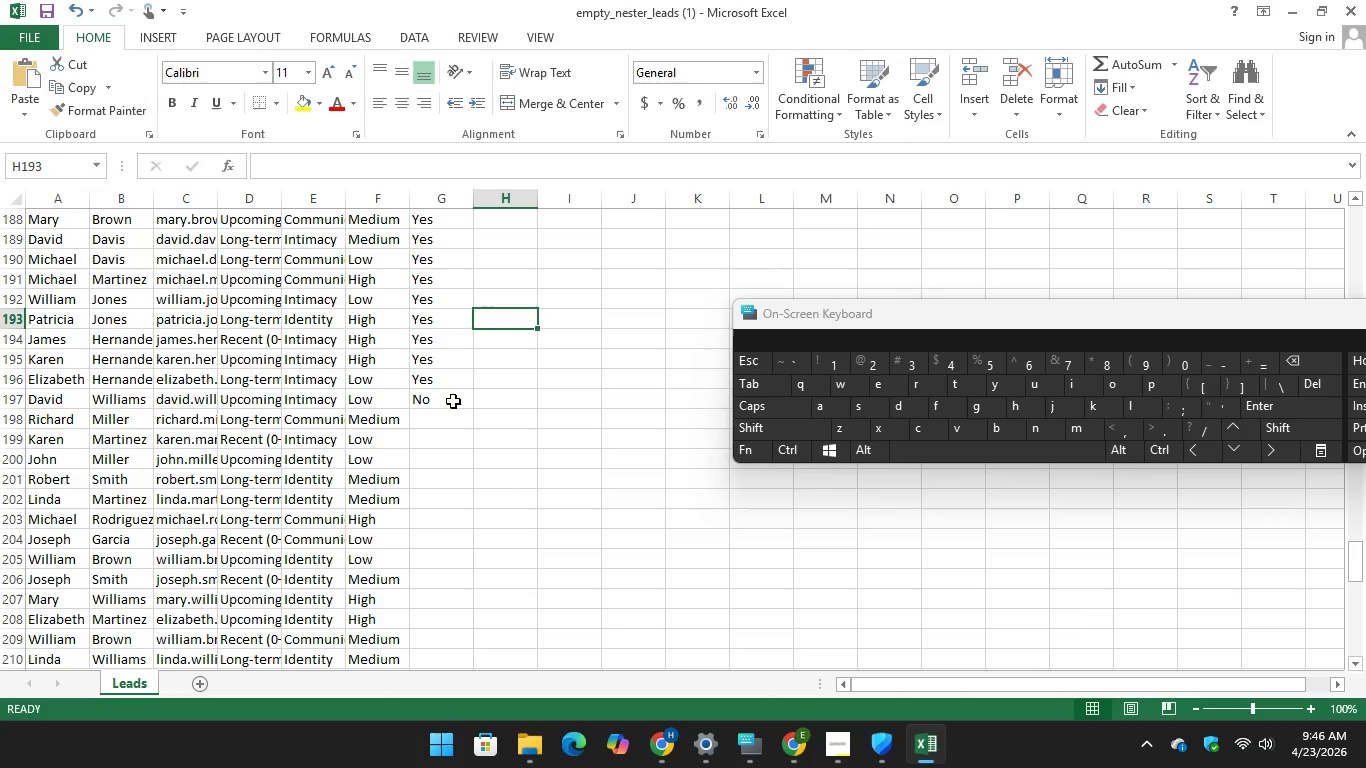 
left_click([452, 401])
 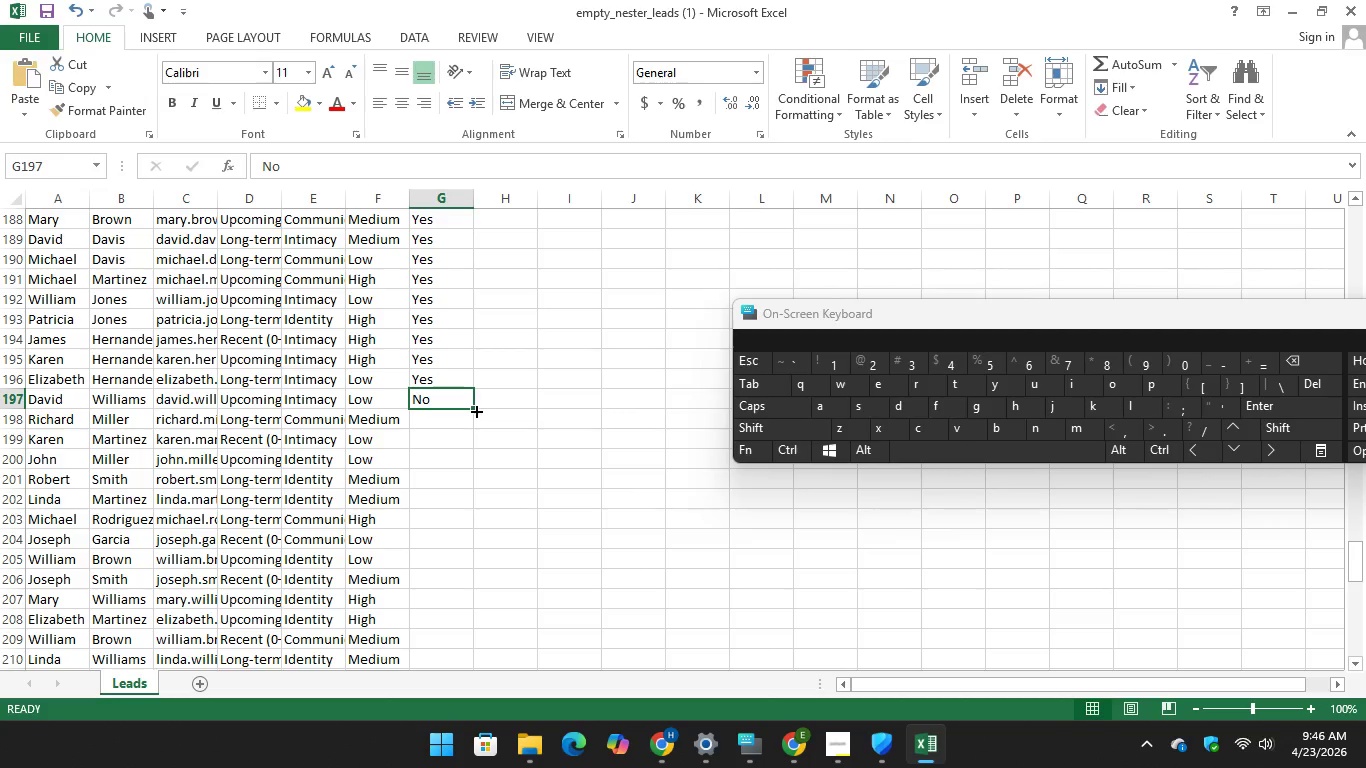 
left_click_drag(start_coordinate=[469, 402], to_coordinate=[428, 656])
 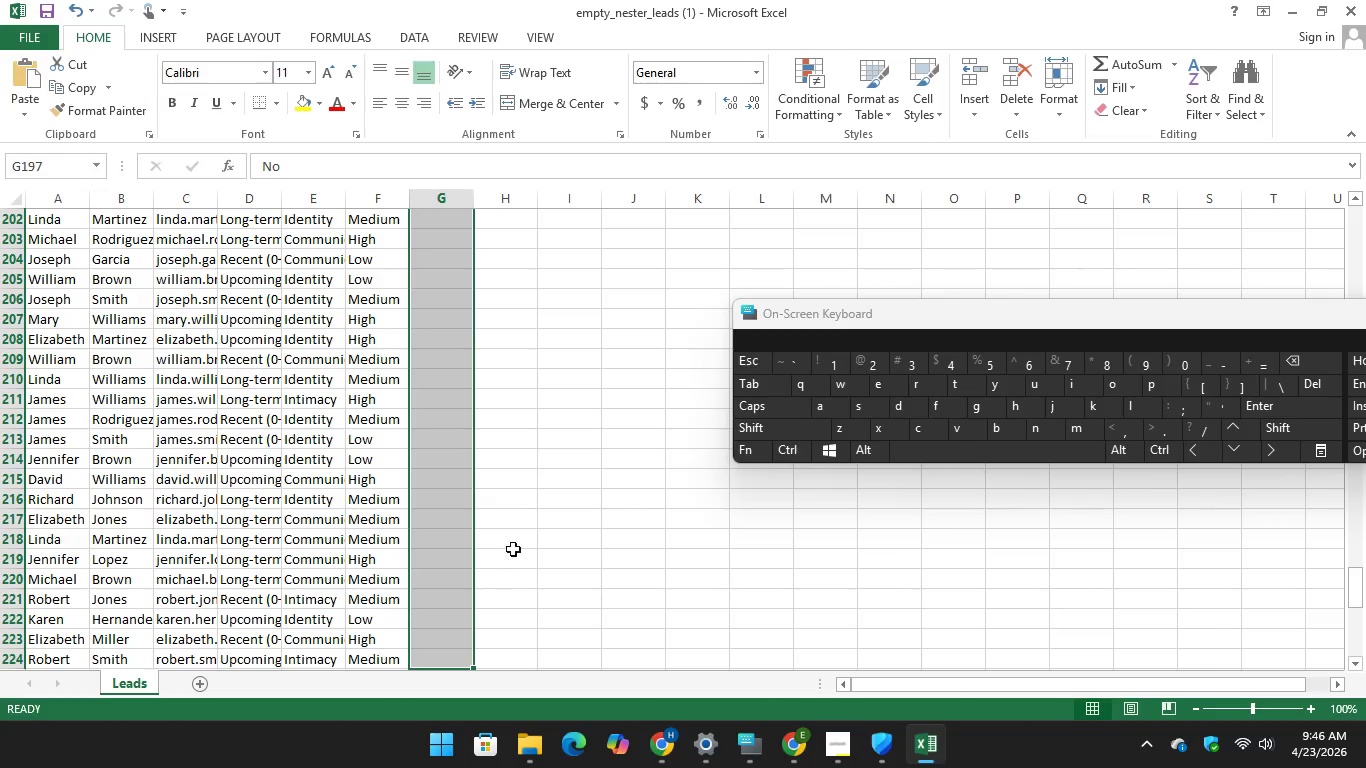 
scroll: coordinate [444, 623], scroll_direction: down, amount: 21.0
 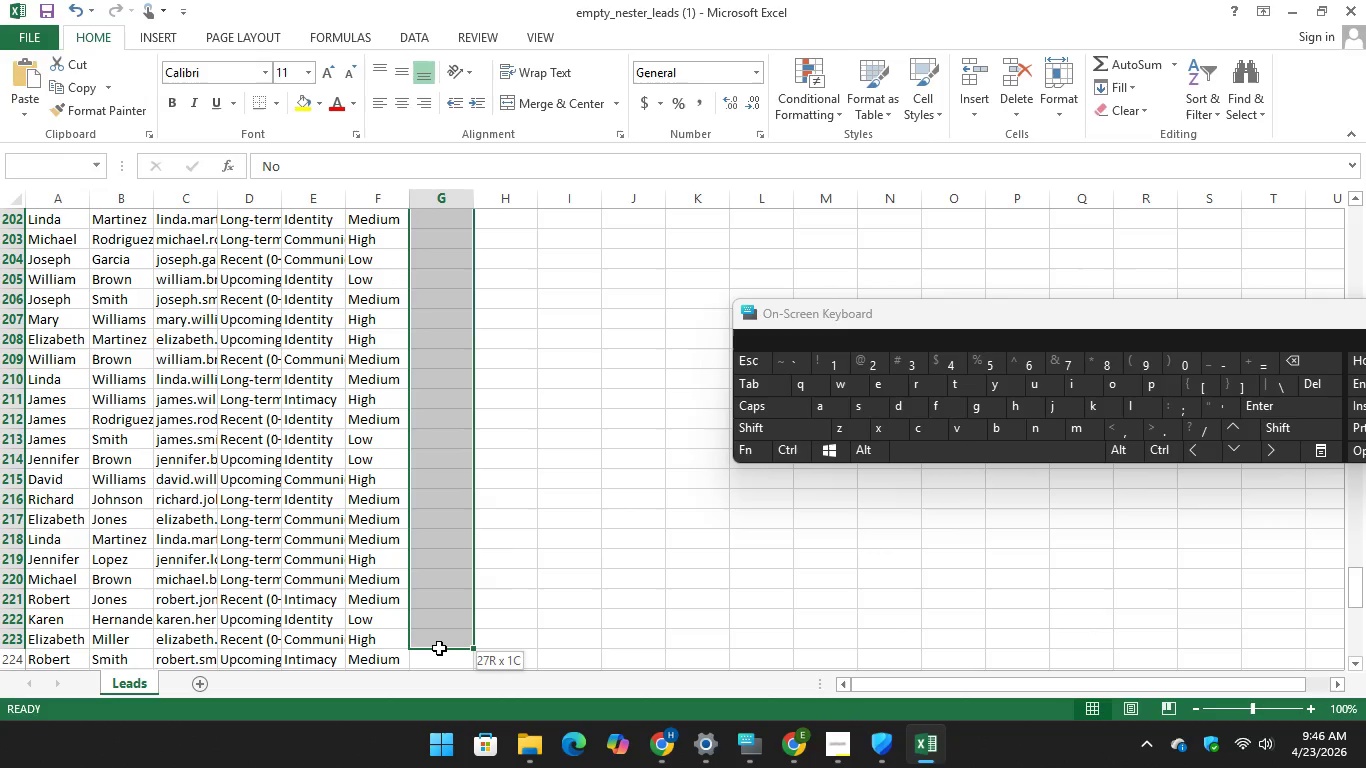 
scroll: coordinate [429, 639], scroll_direction: down, amount: 11.0
 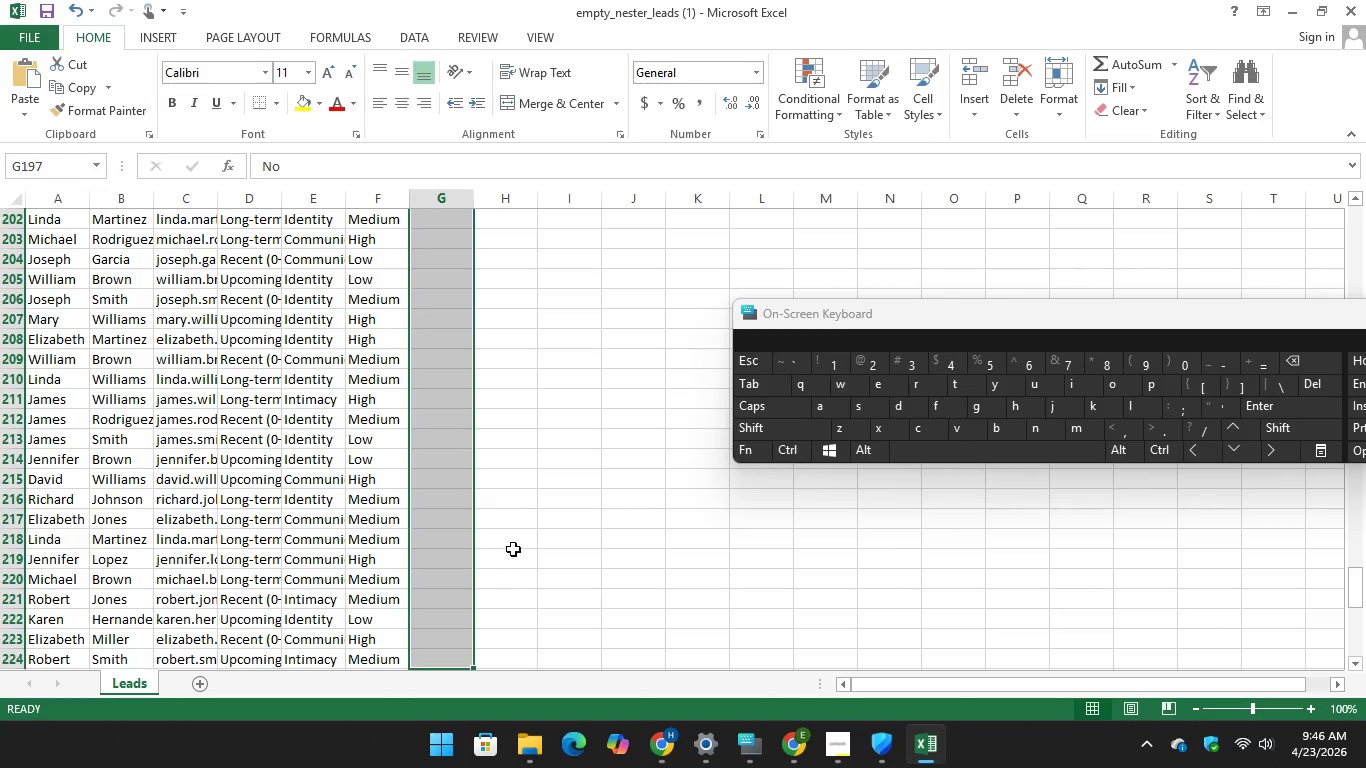 
left_click([525, 538])
 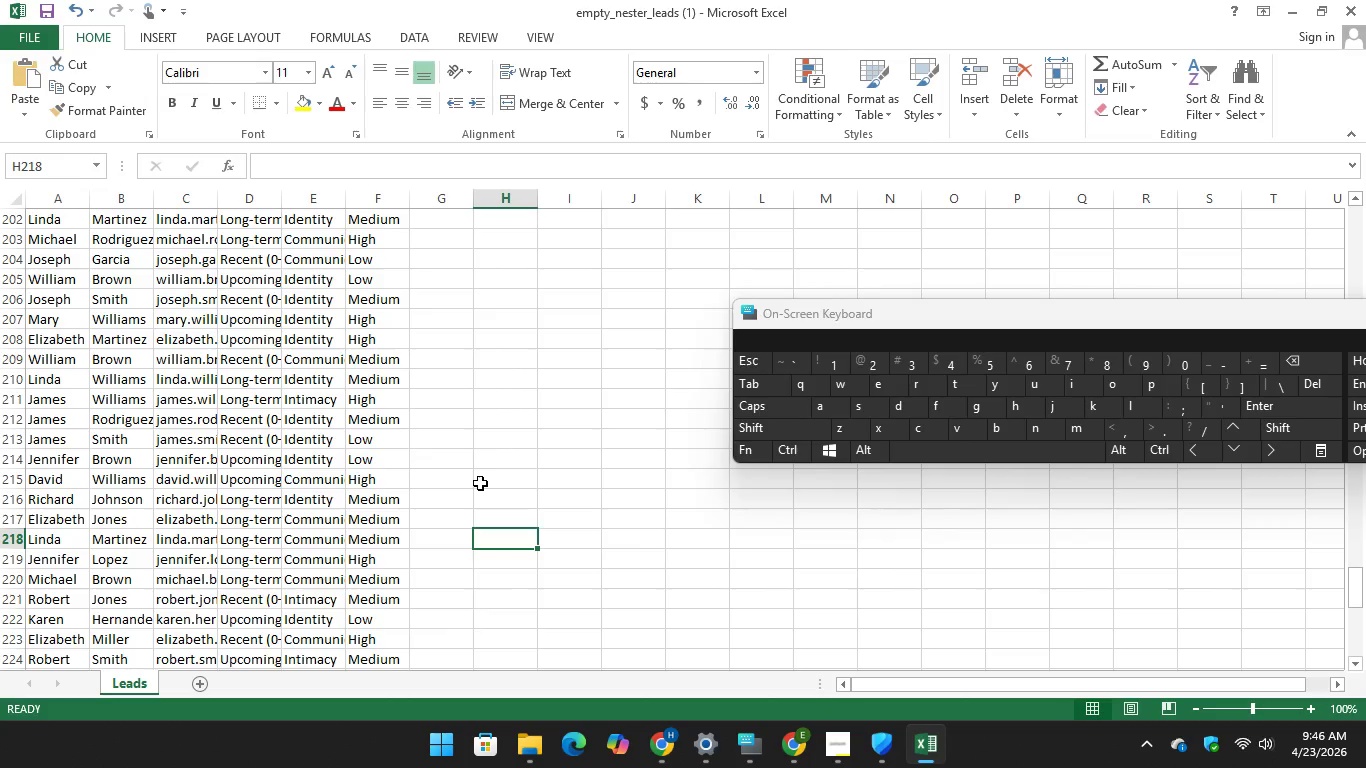 
scroll: coordinate [480, 483], scroll_direction: up, amount: 6.0
 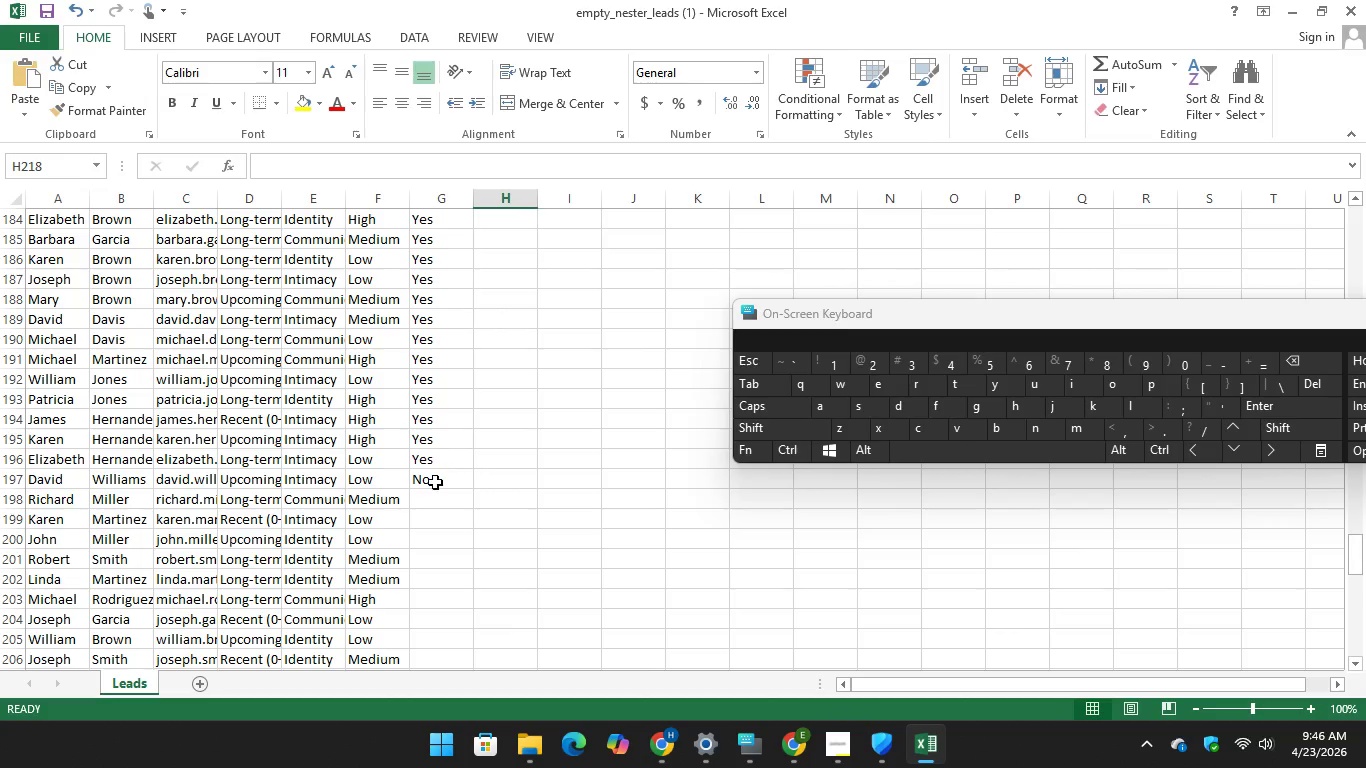 
left_click([435, 482])
 